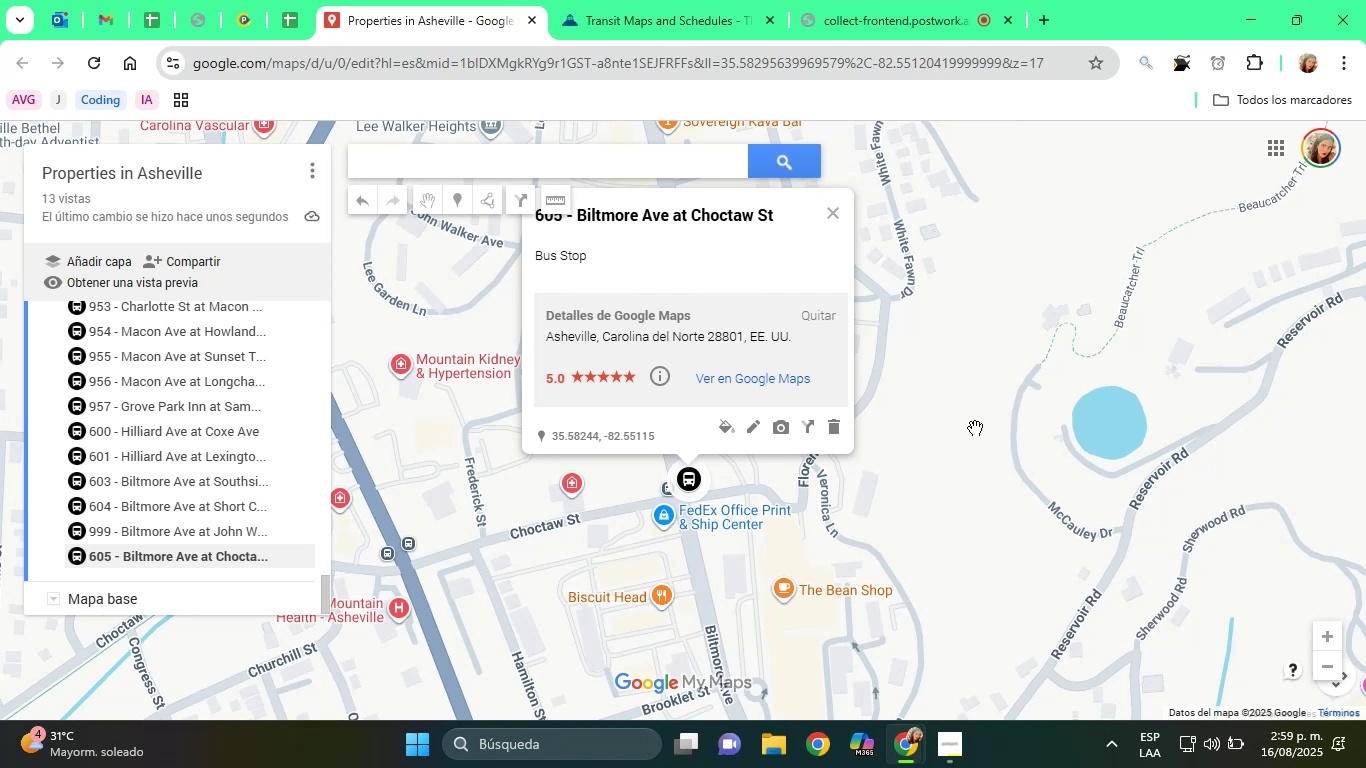 
wait(5.54)
 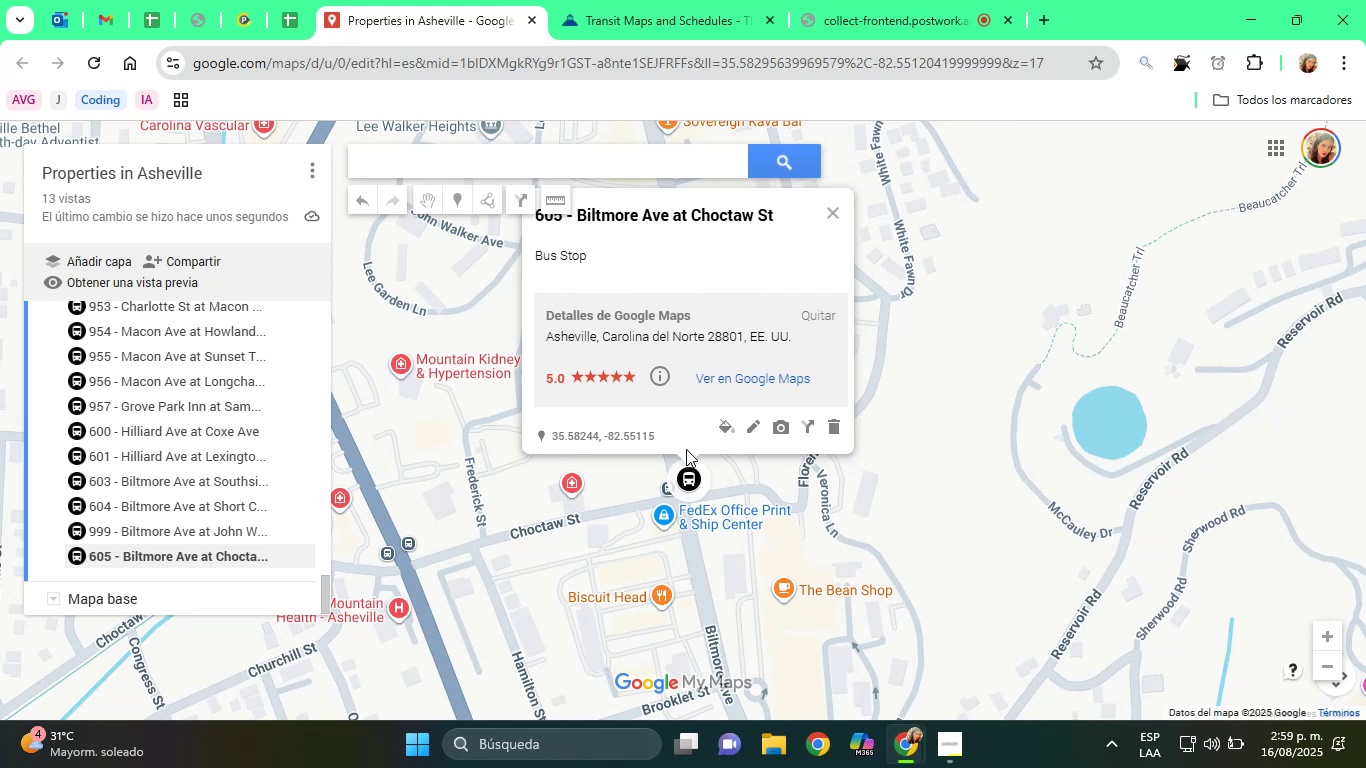 
left_click([975, 428])
 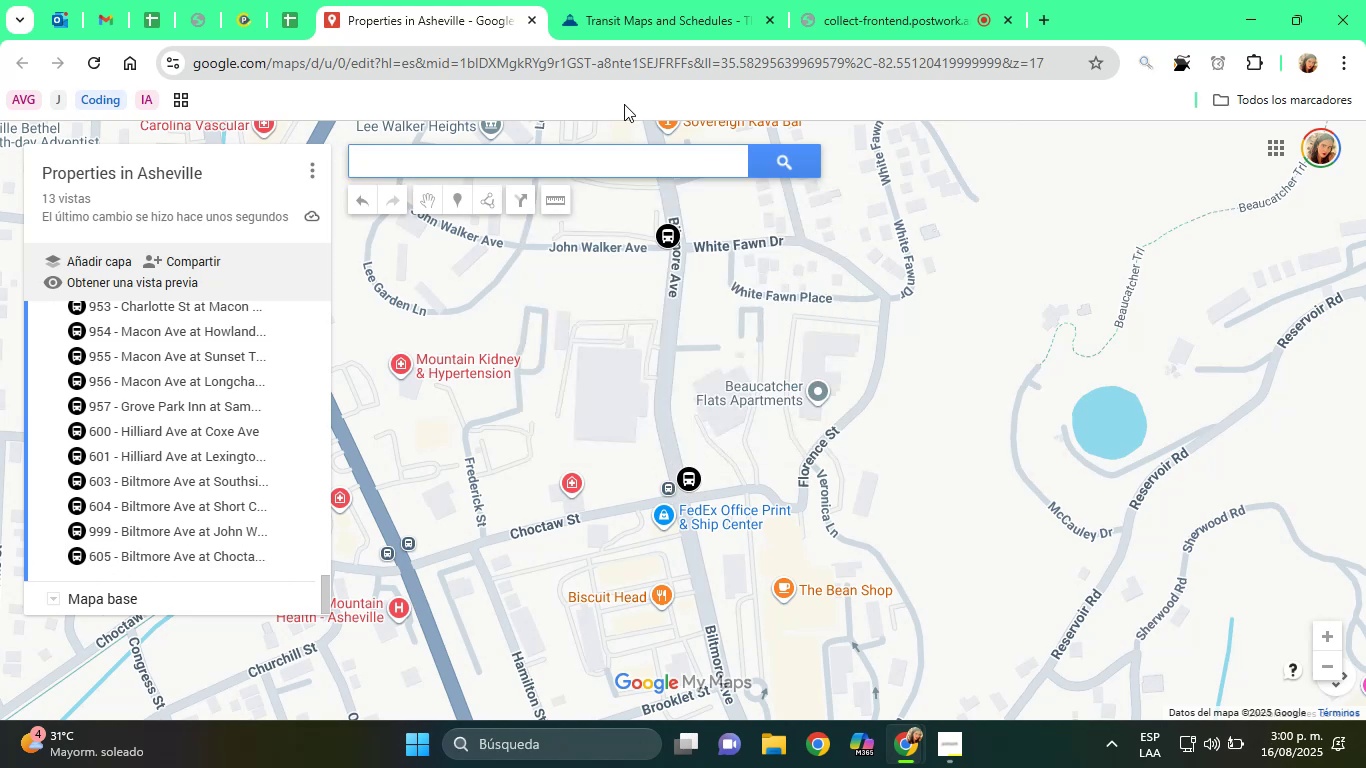 
left_click([585, 0])
 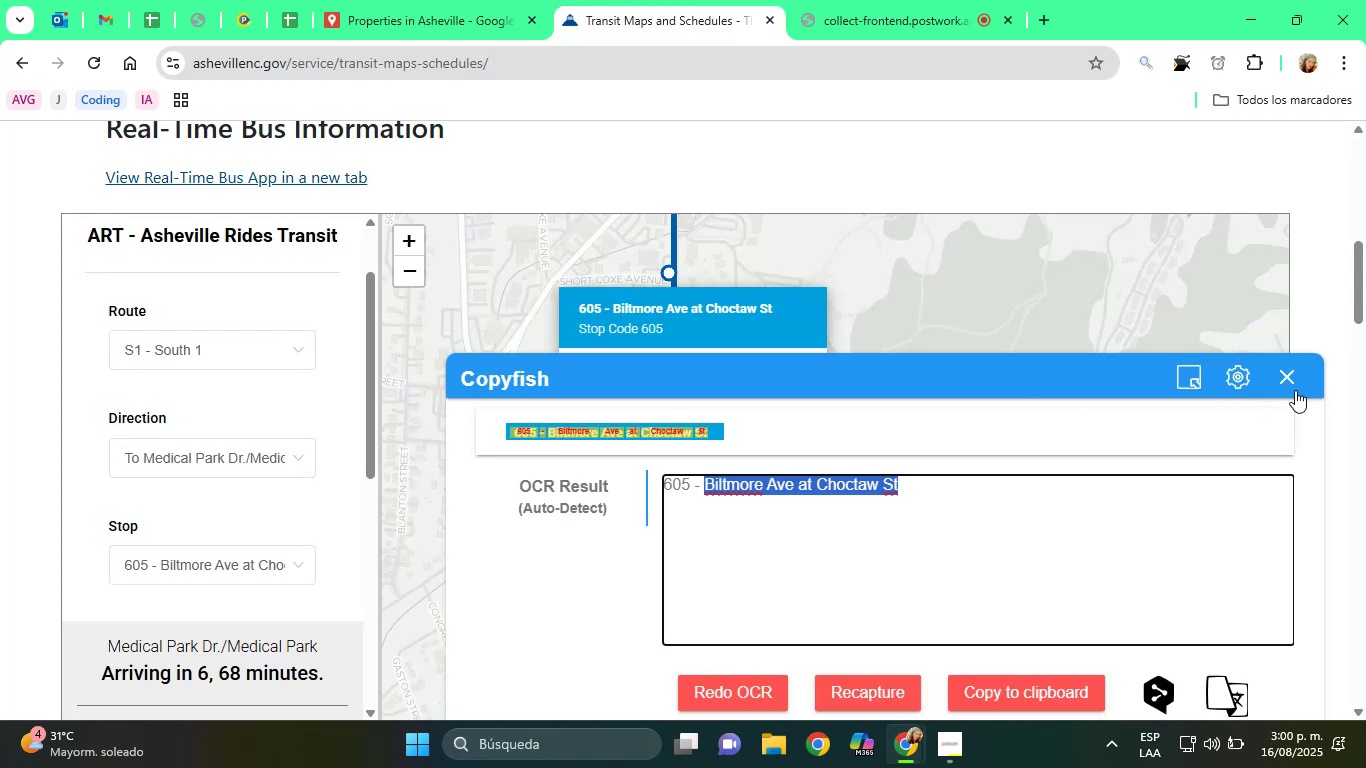 
left_click([1295, 372])
 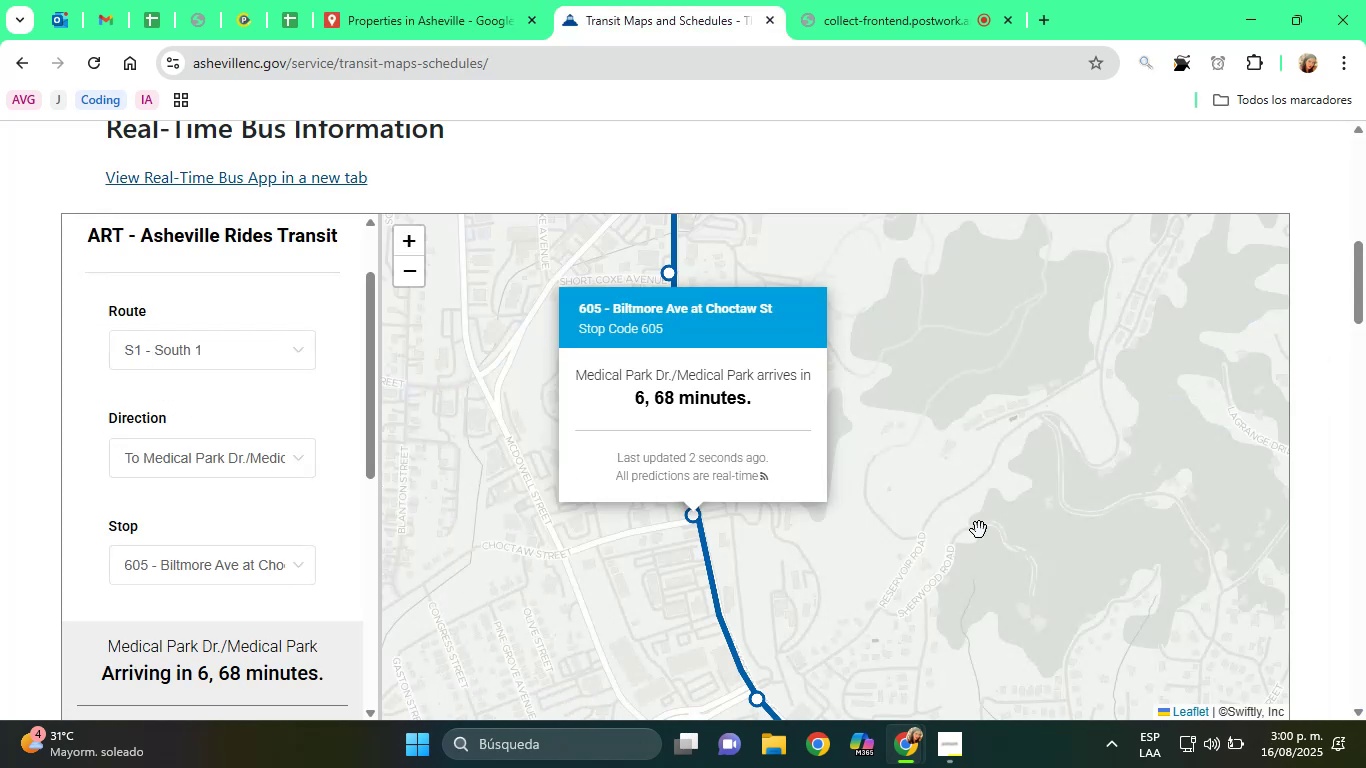 
left_click_drag(start_coordinate=[888, 577], to_coordinate=[922, 358])
 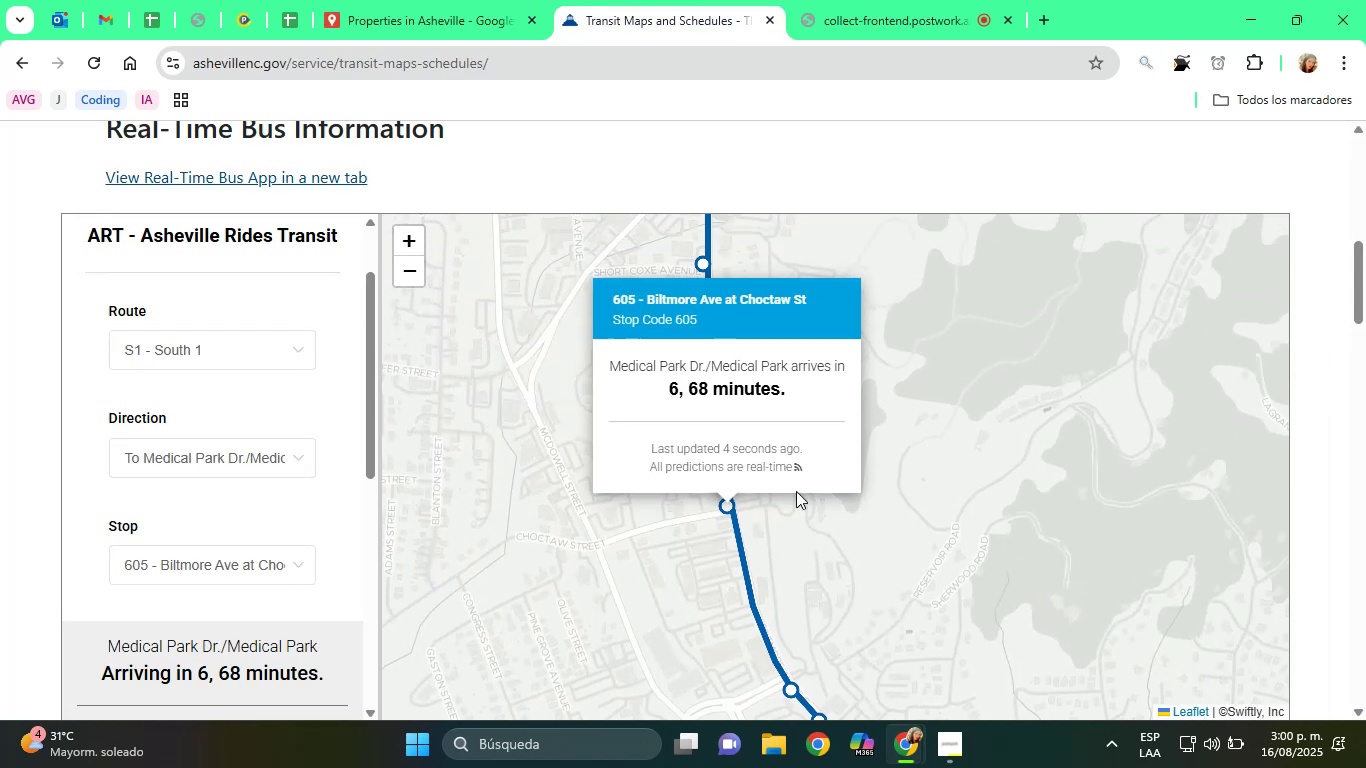 
left_click_drag(start_coordinate=[802, 577], to_coordinate=[776, 371])
 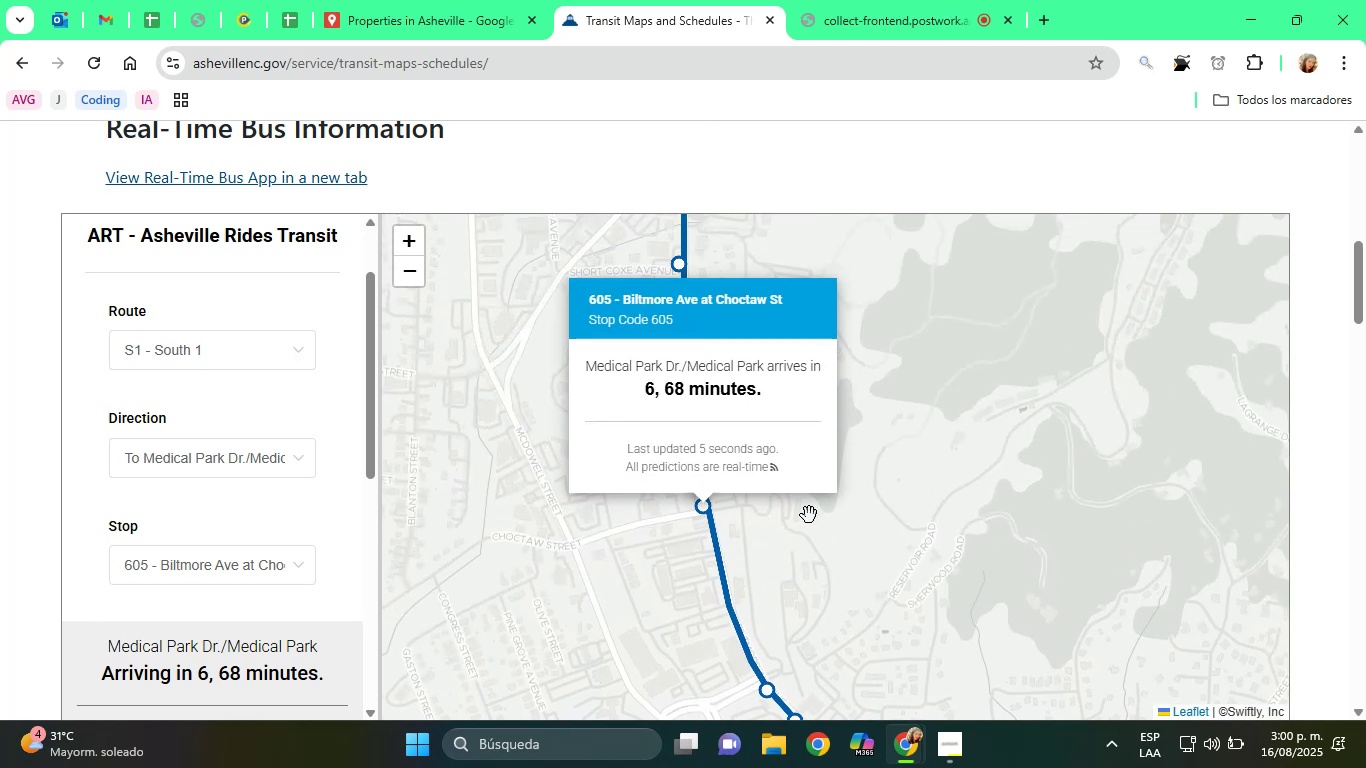 
left_click([820, 550])
 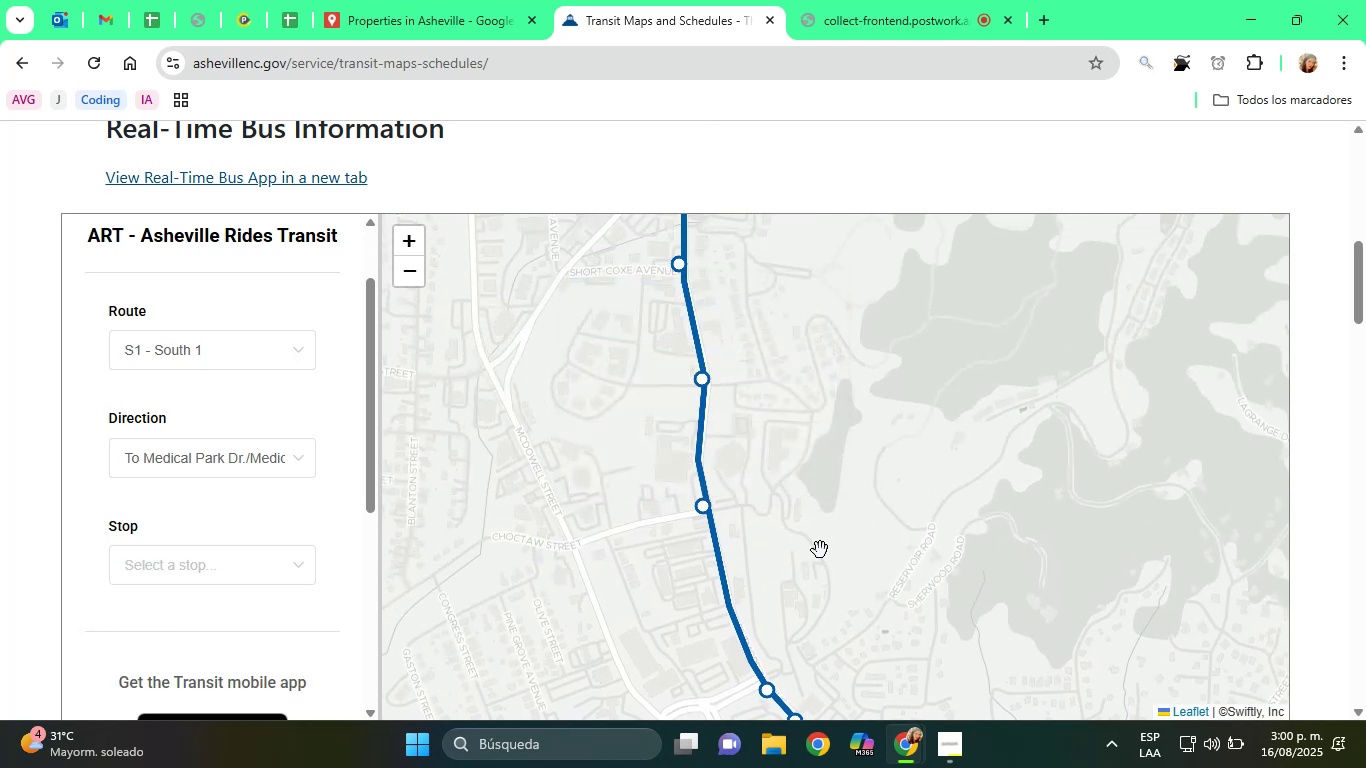 
left_click_drag(start_coordinate=[798, 592], to_coordinate=[748, 381])
 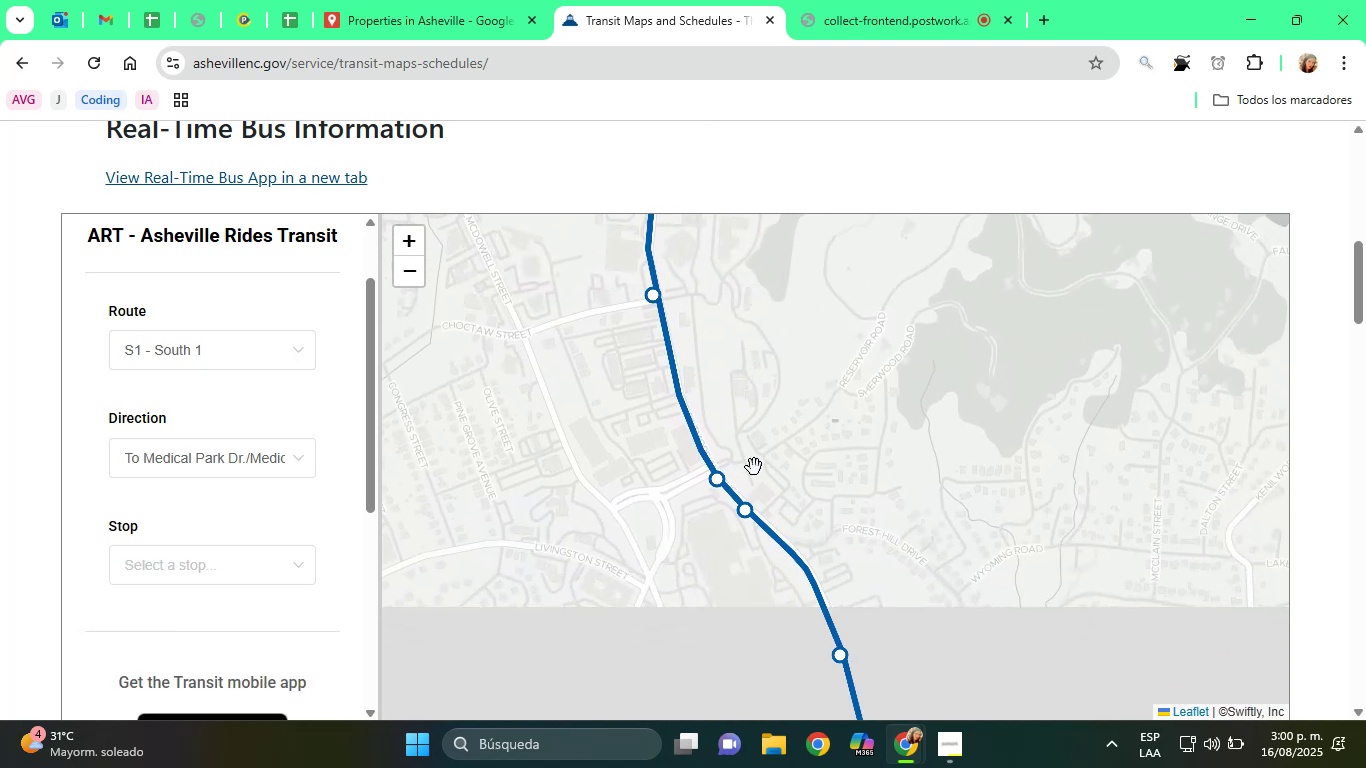 
left_click_drag(start_coordinate=[751, 474], to_coordinate=[710, 356])
 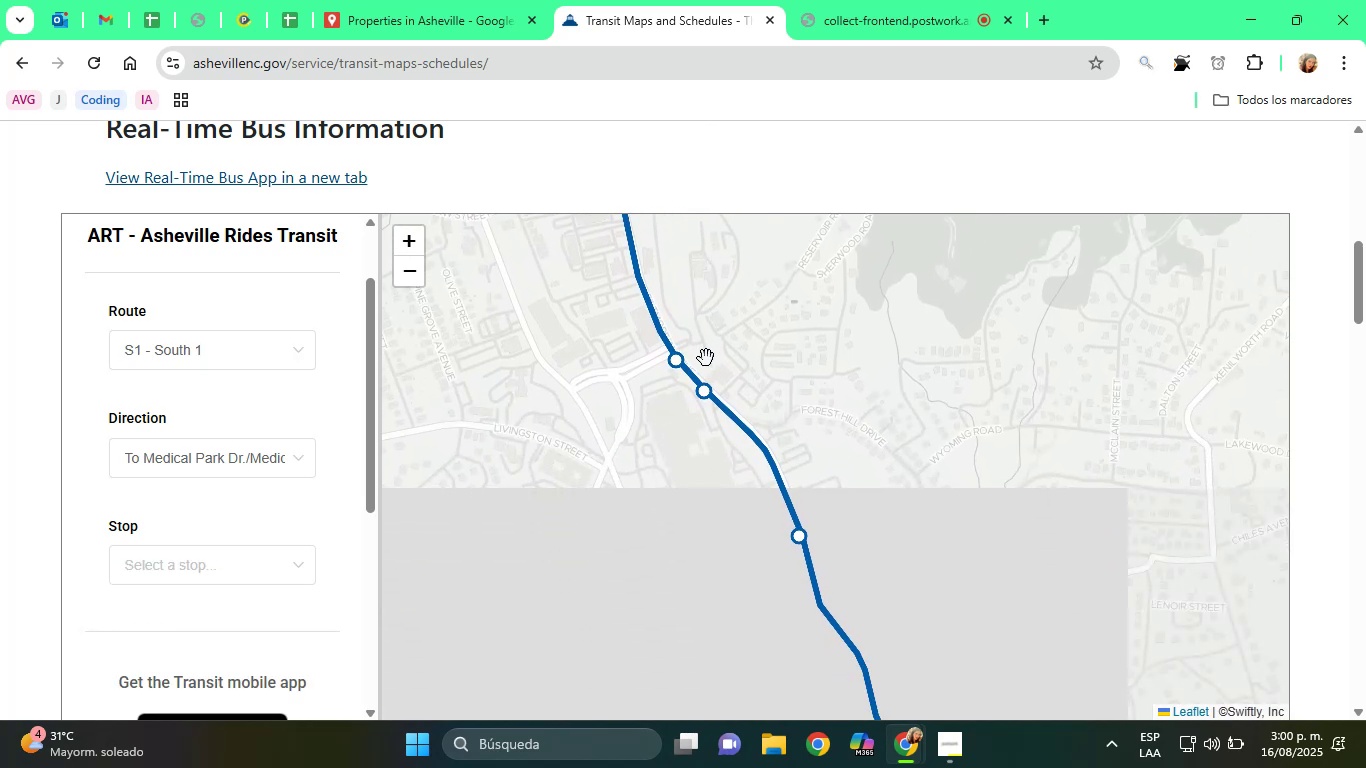 
mouse_move([711, 345])
 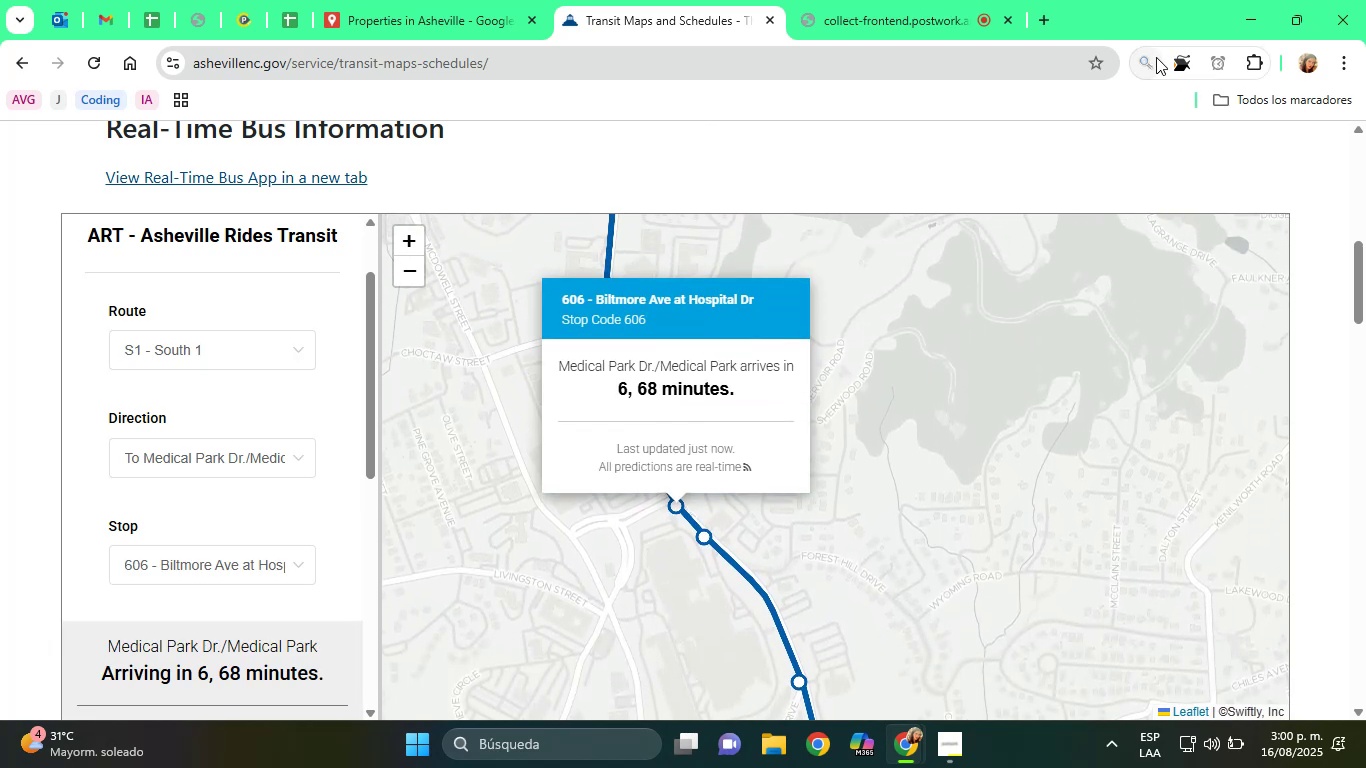 
left_click([1189, 61])
 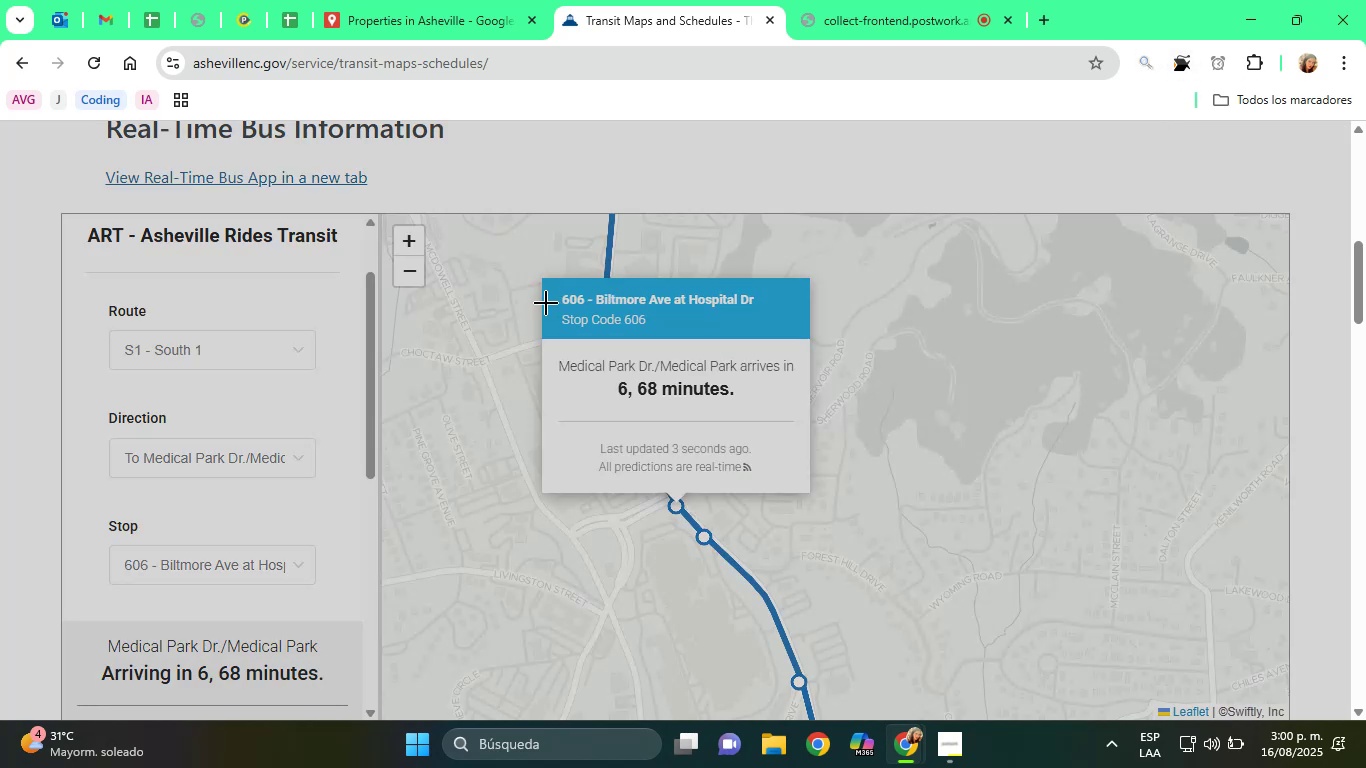 
left_click_drag(start_coordinate=[557, 282], to_coordinate=[758, 310])
 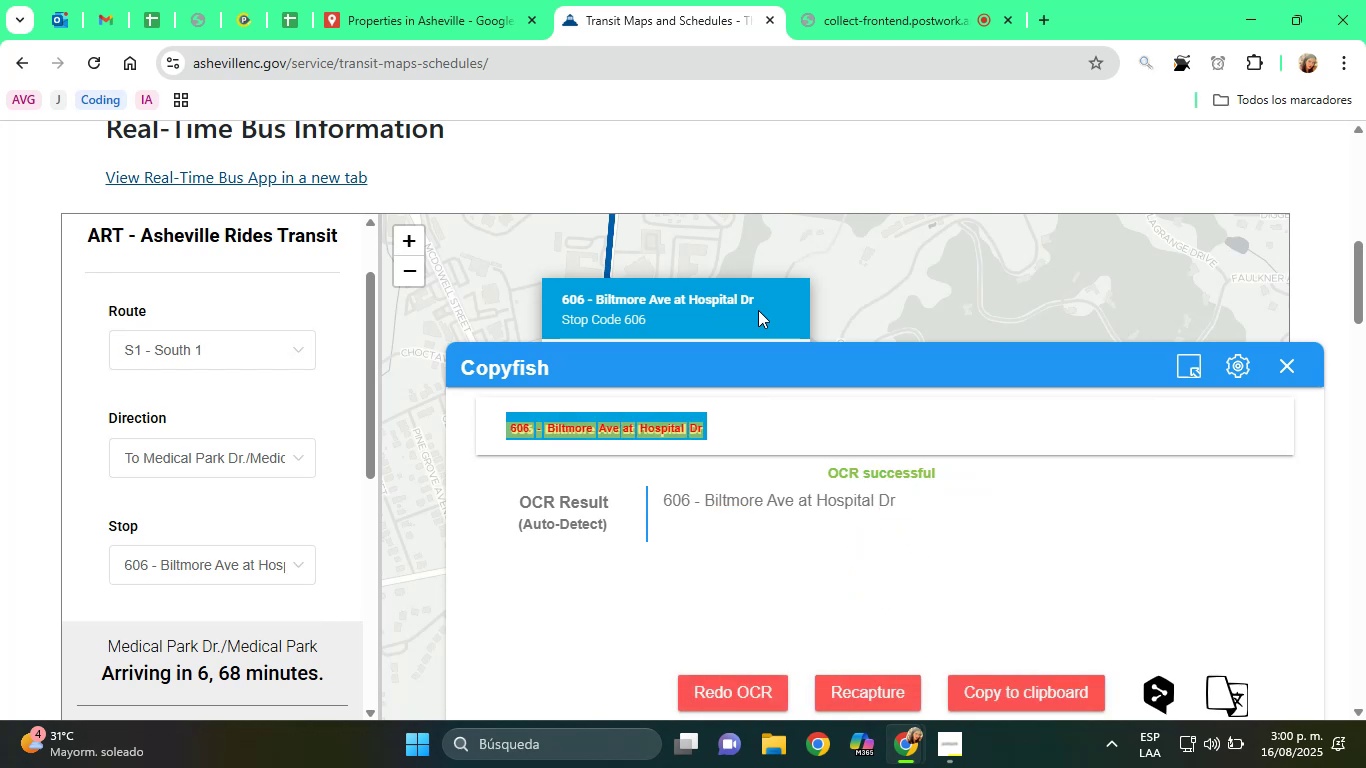 
wait(6.47)
 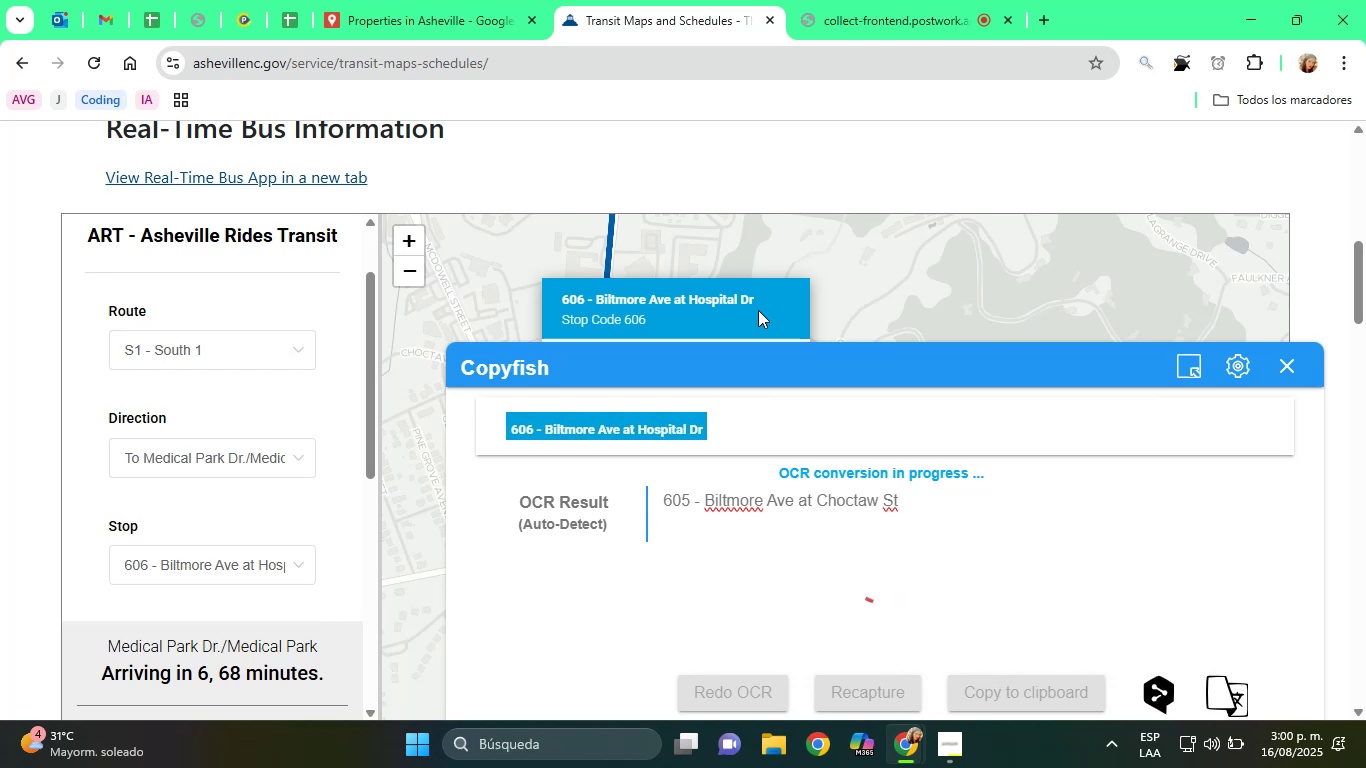 
left_click_drag(start_coordinate=[704, 493], to_coordinate=[918, 492])
 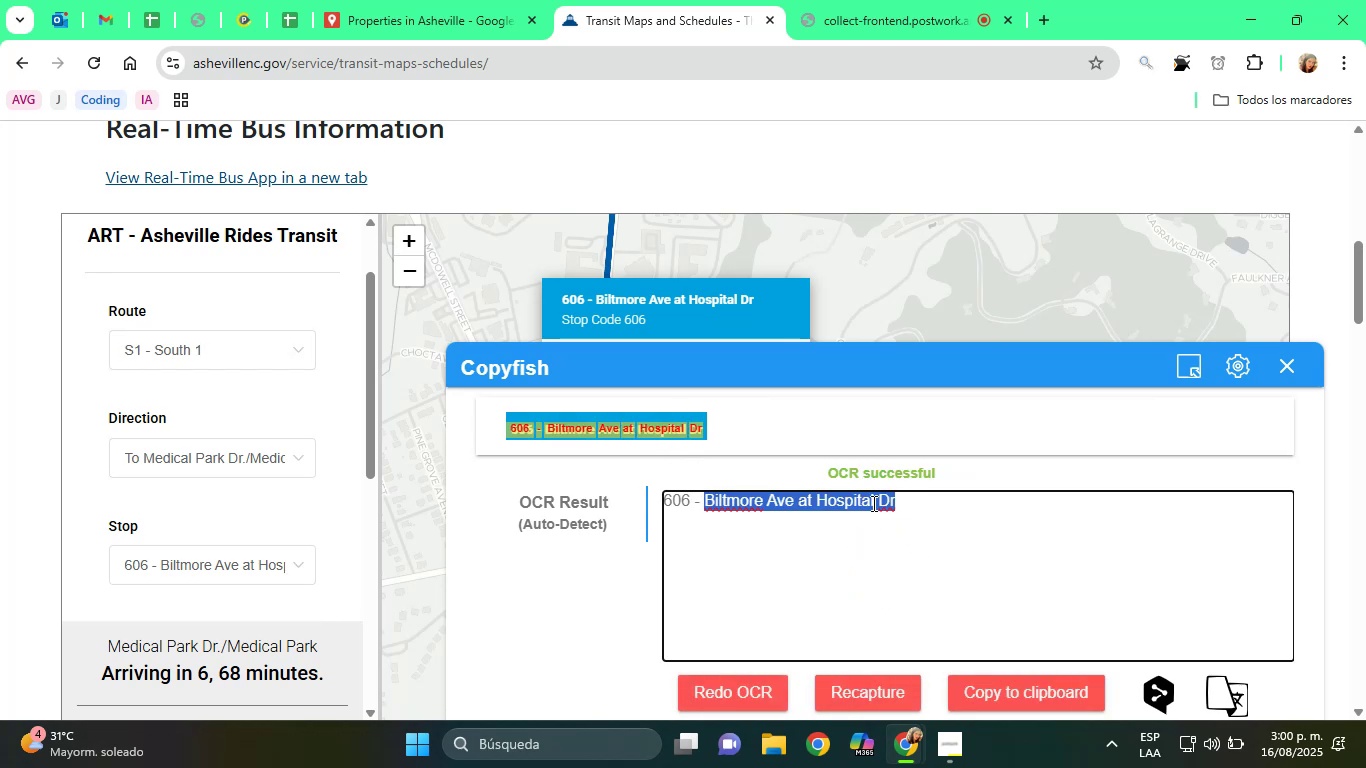 
right_click([870, 503])
 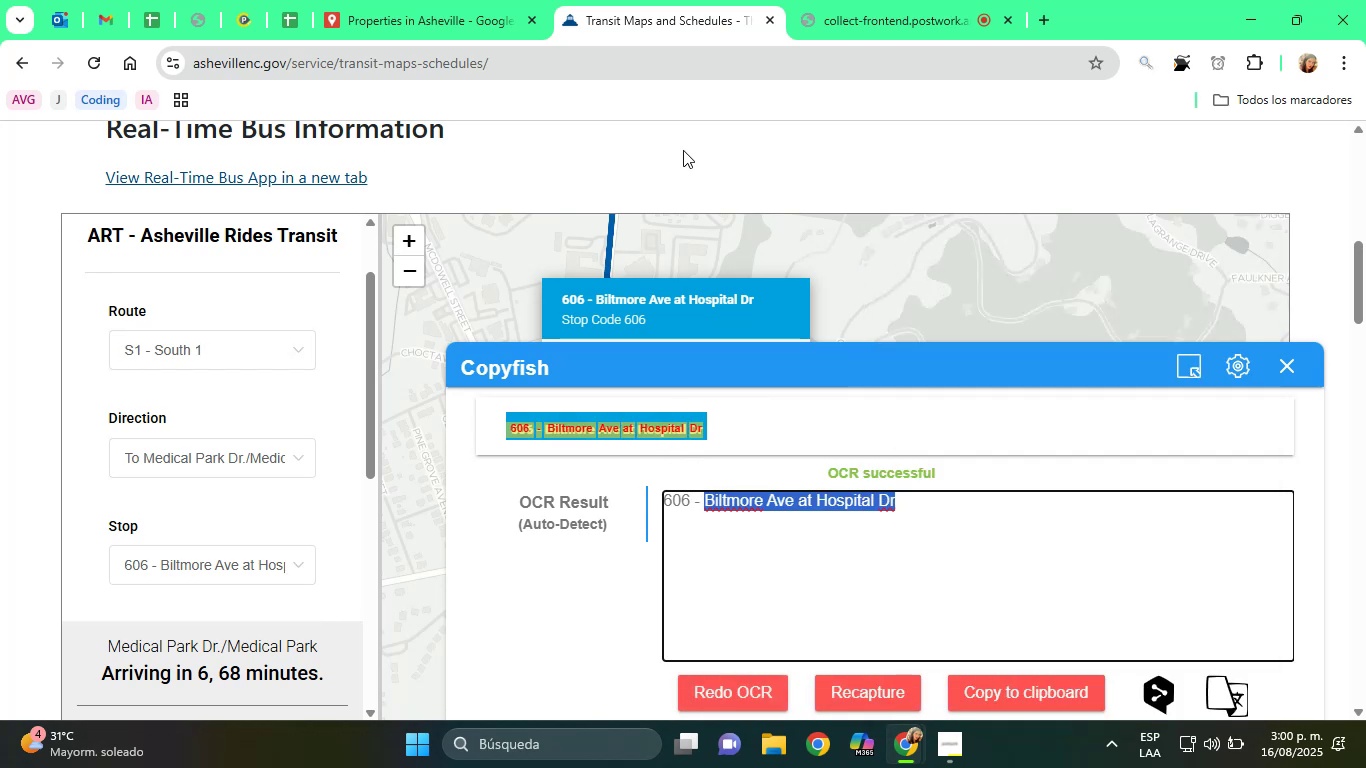 
left_click([460, 0])
 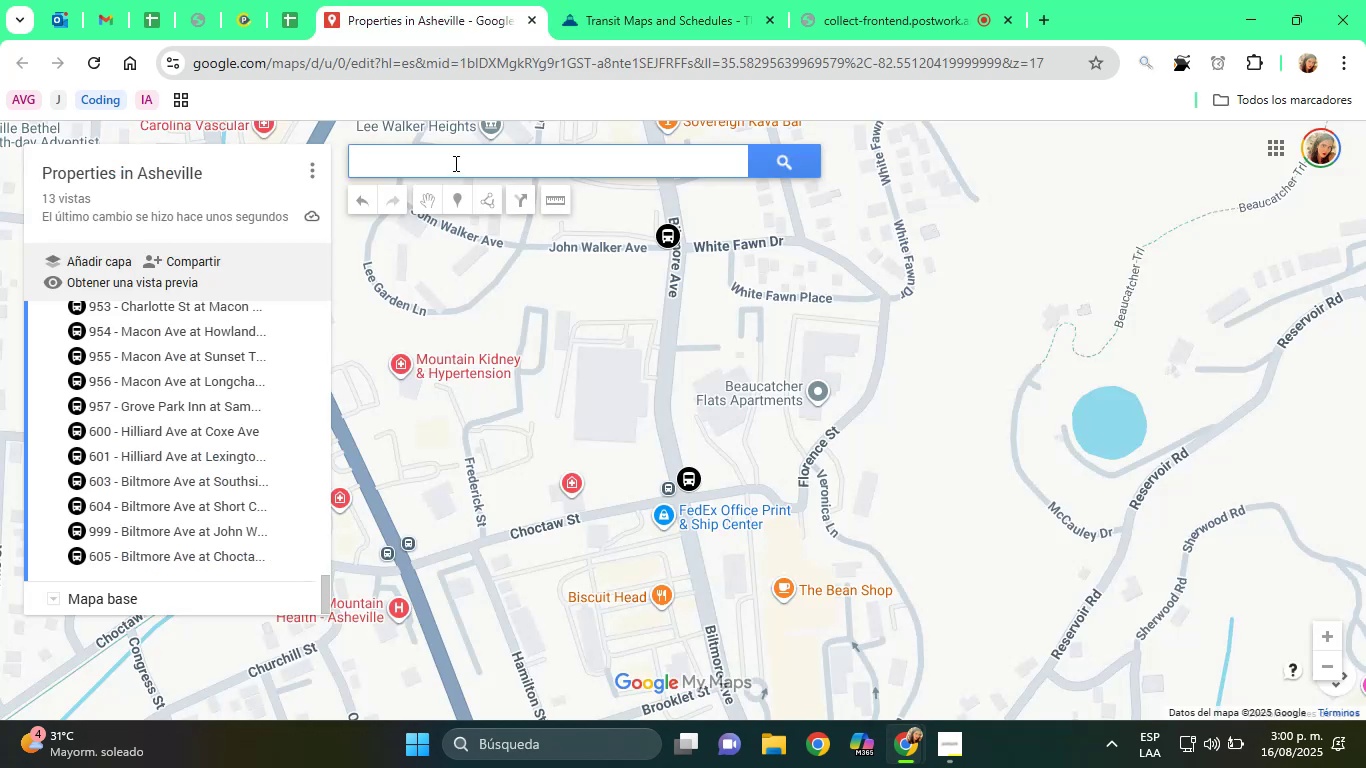 
right_click([450, 156])
 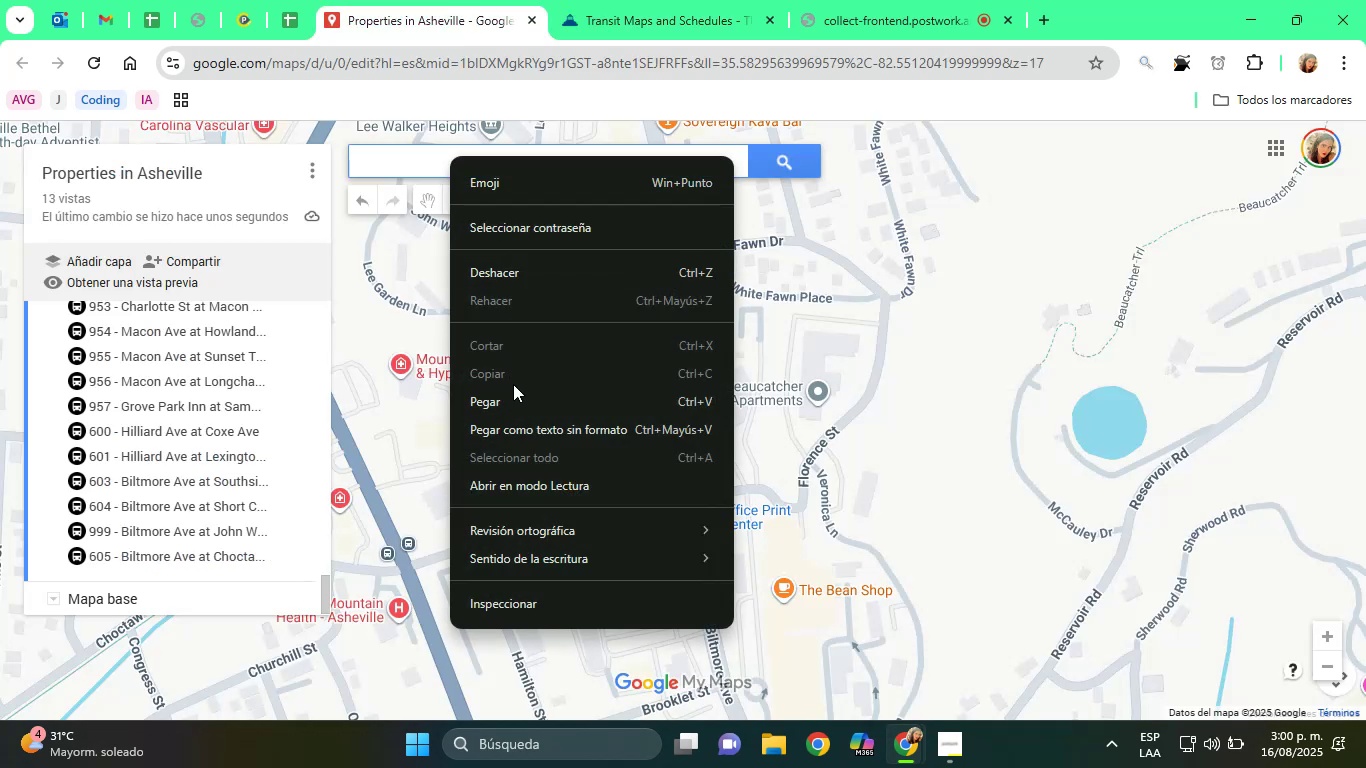 
left_click([513, 387])
 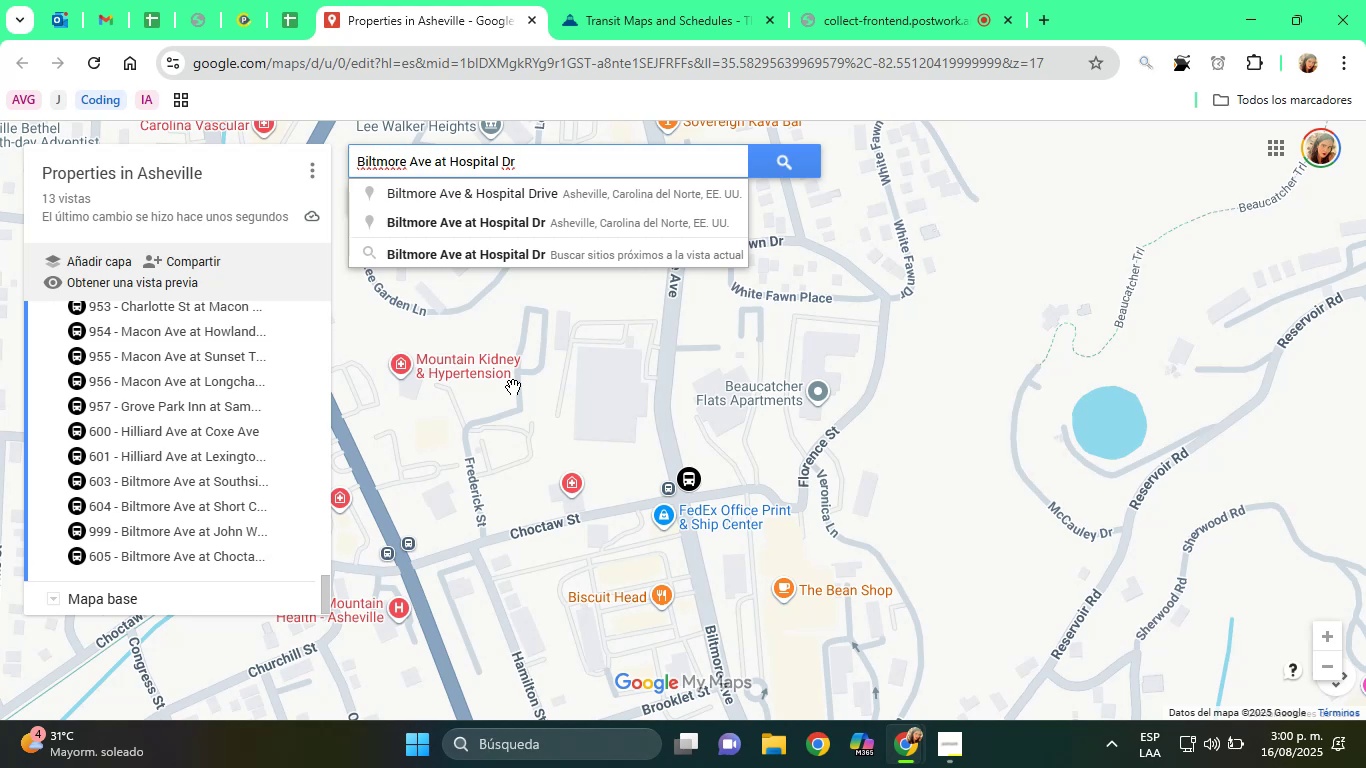 
wait(23.04)
 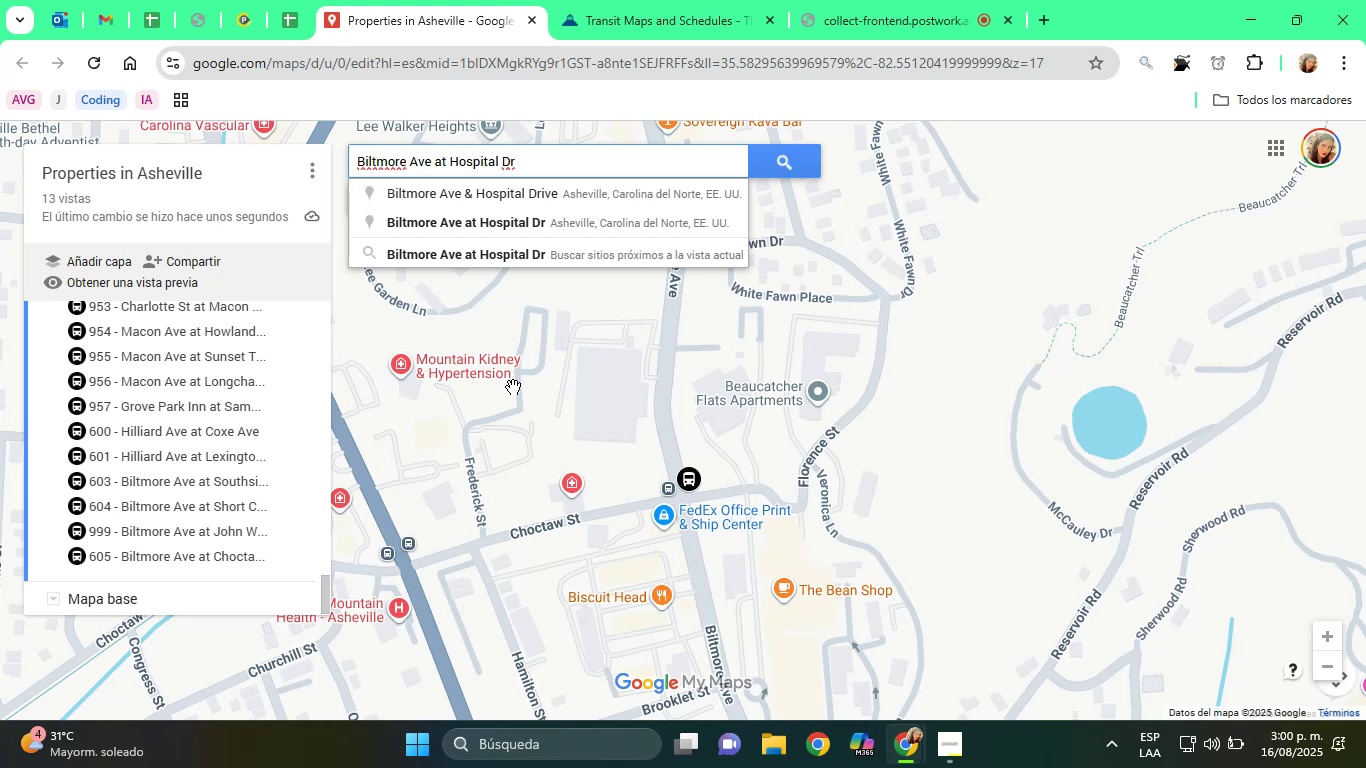 
scroll: coordinate [664, 216], scroll_direction: up, amount: 1.0
 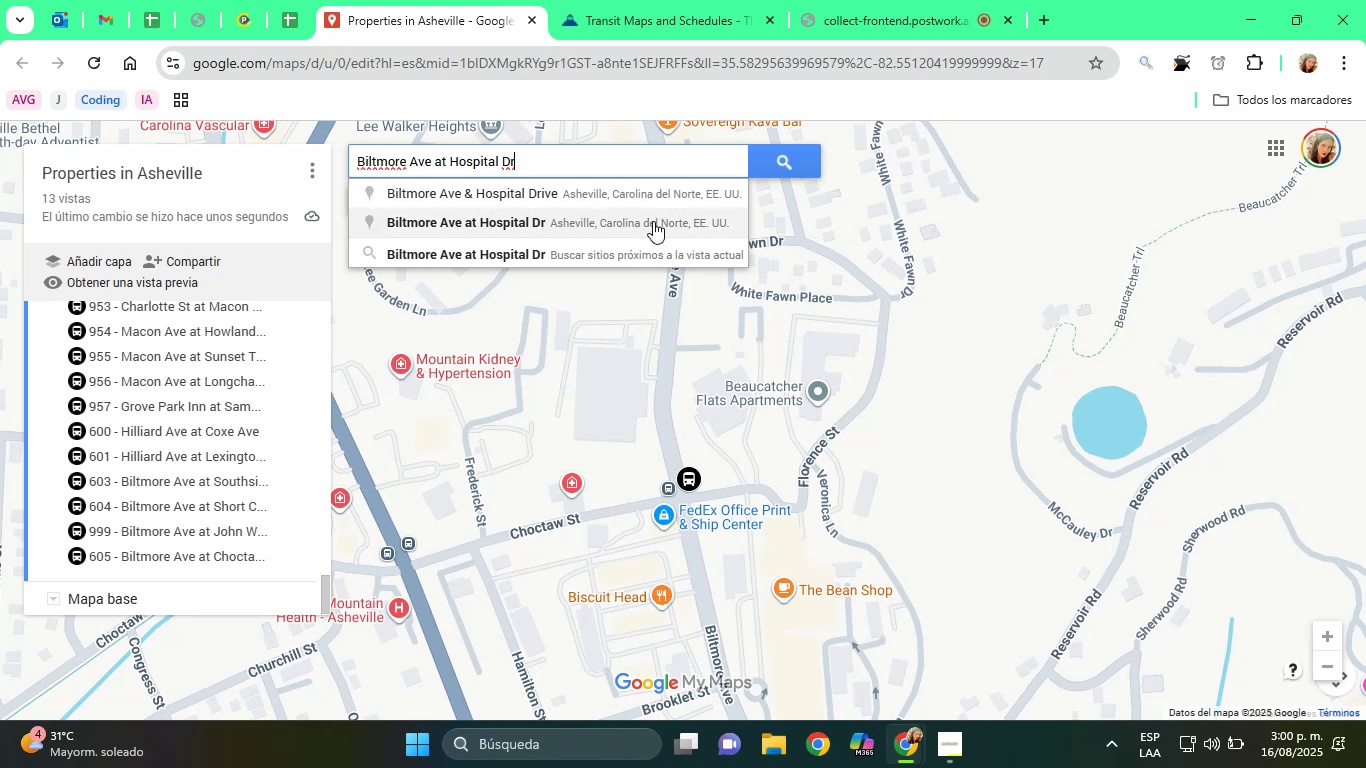 
left_click([653, 221])
 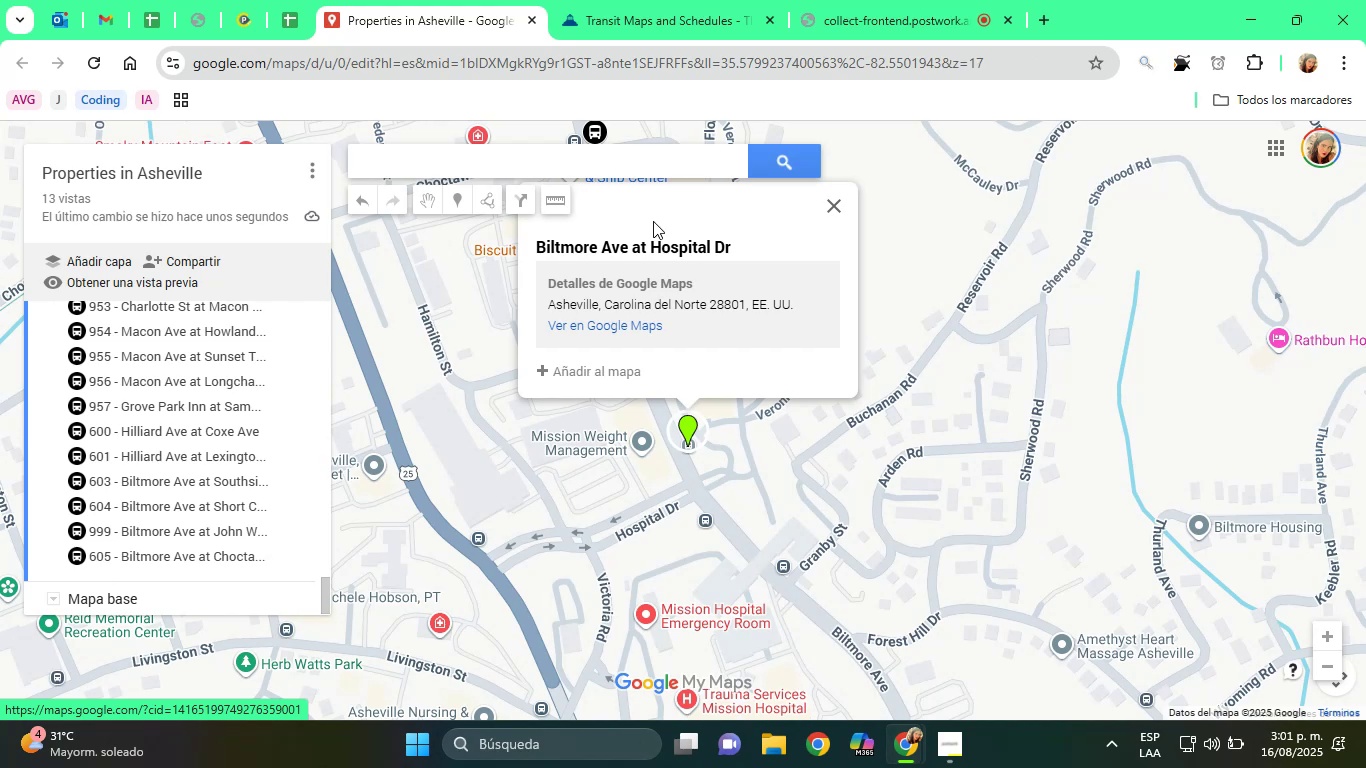 
wait(21.7)
 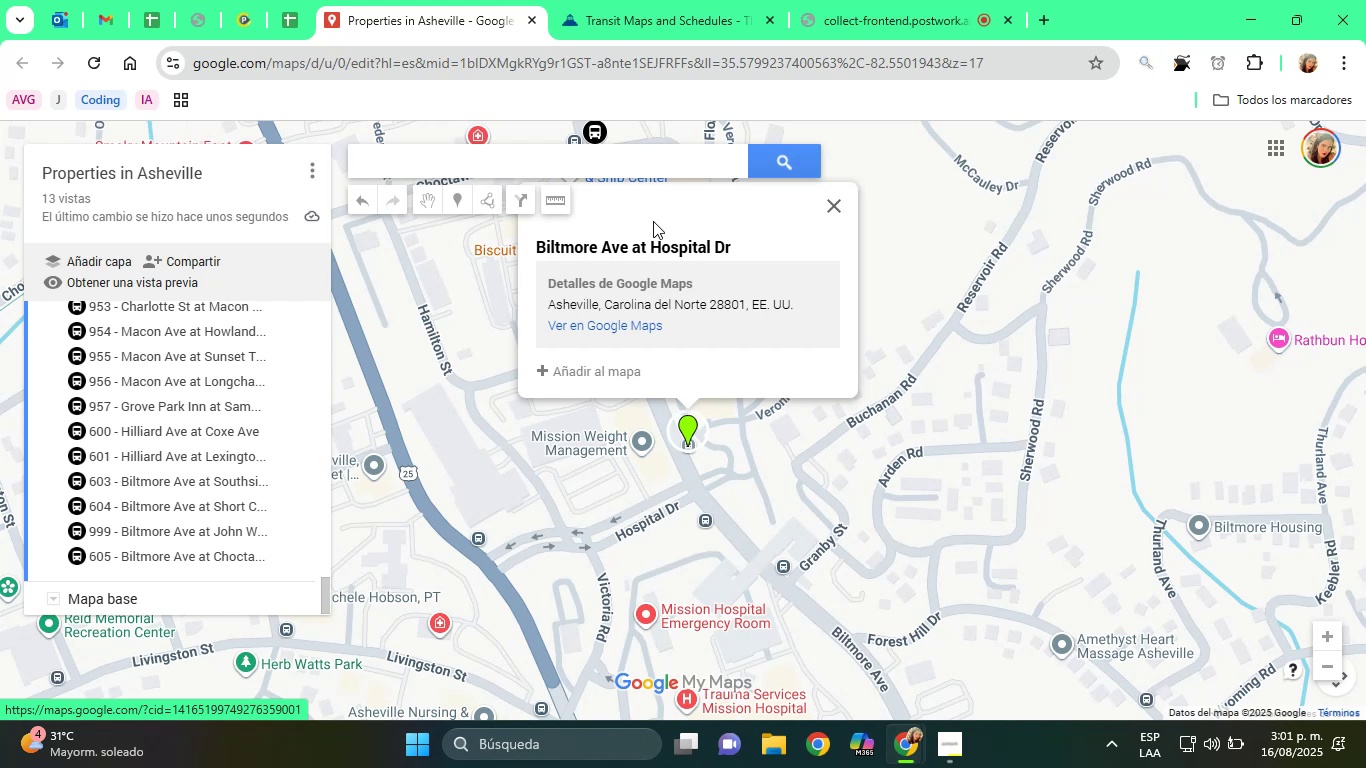 
left_click([603, 364])
 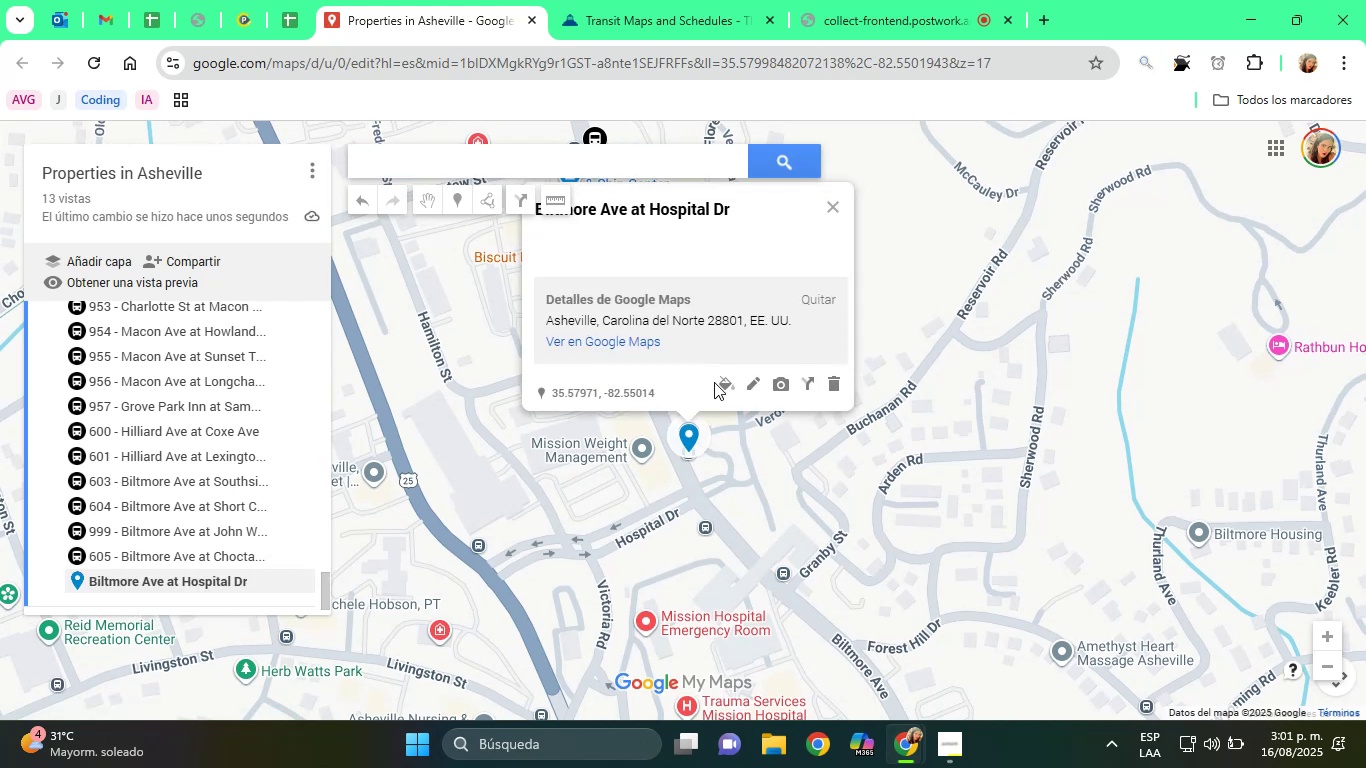 
left_click([726, 382])
 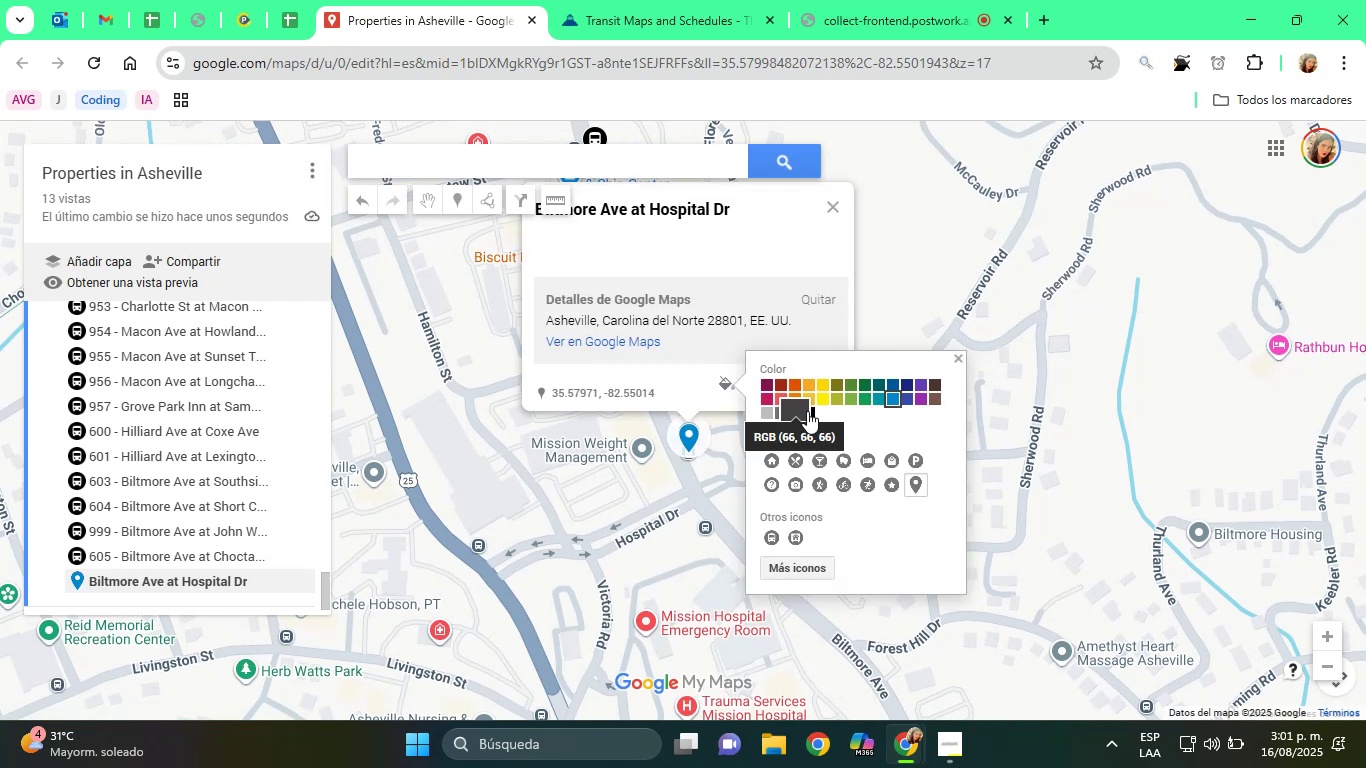 
left_click([816, 415])
 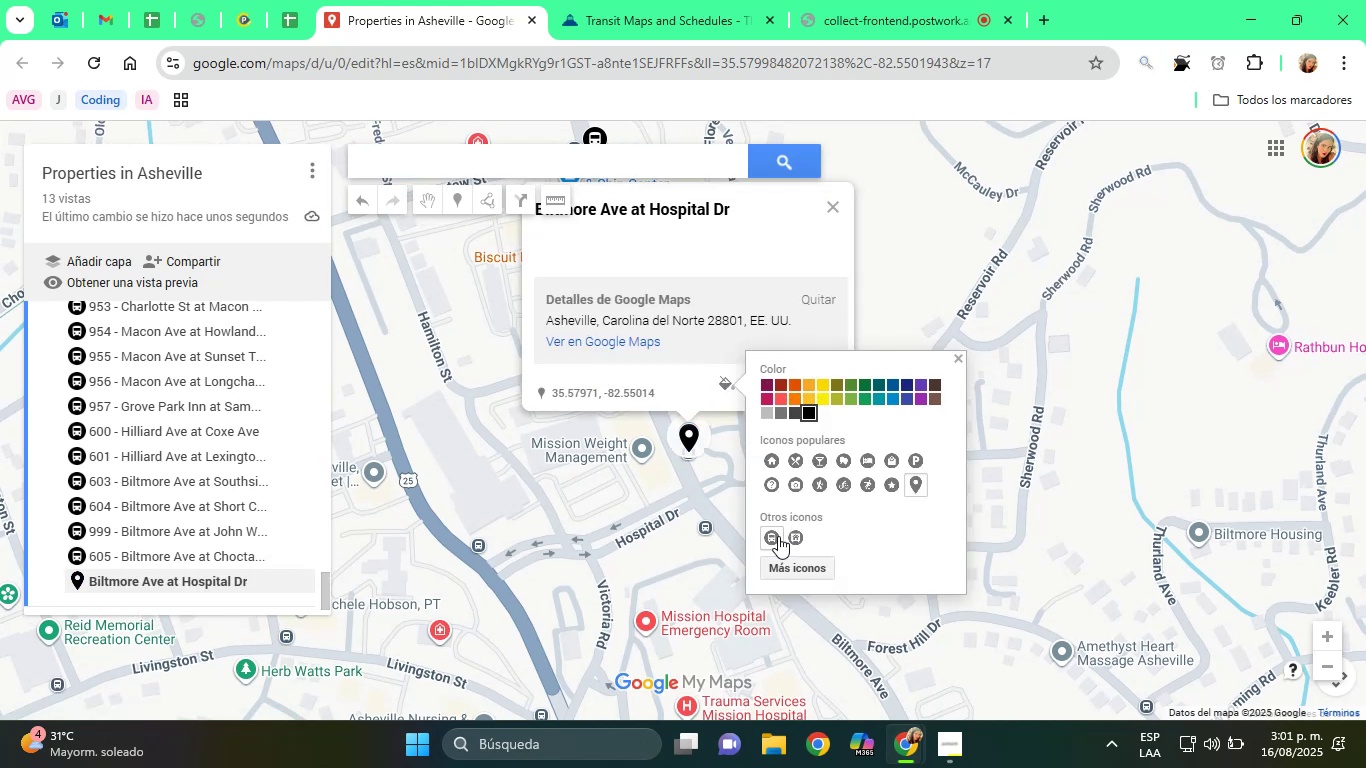 
left_click([776, 539])
 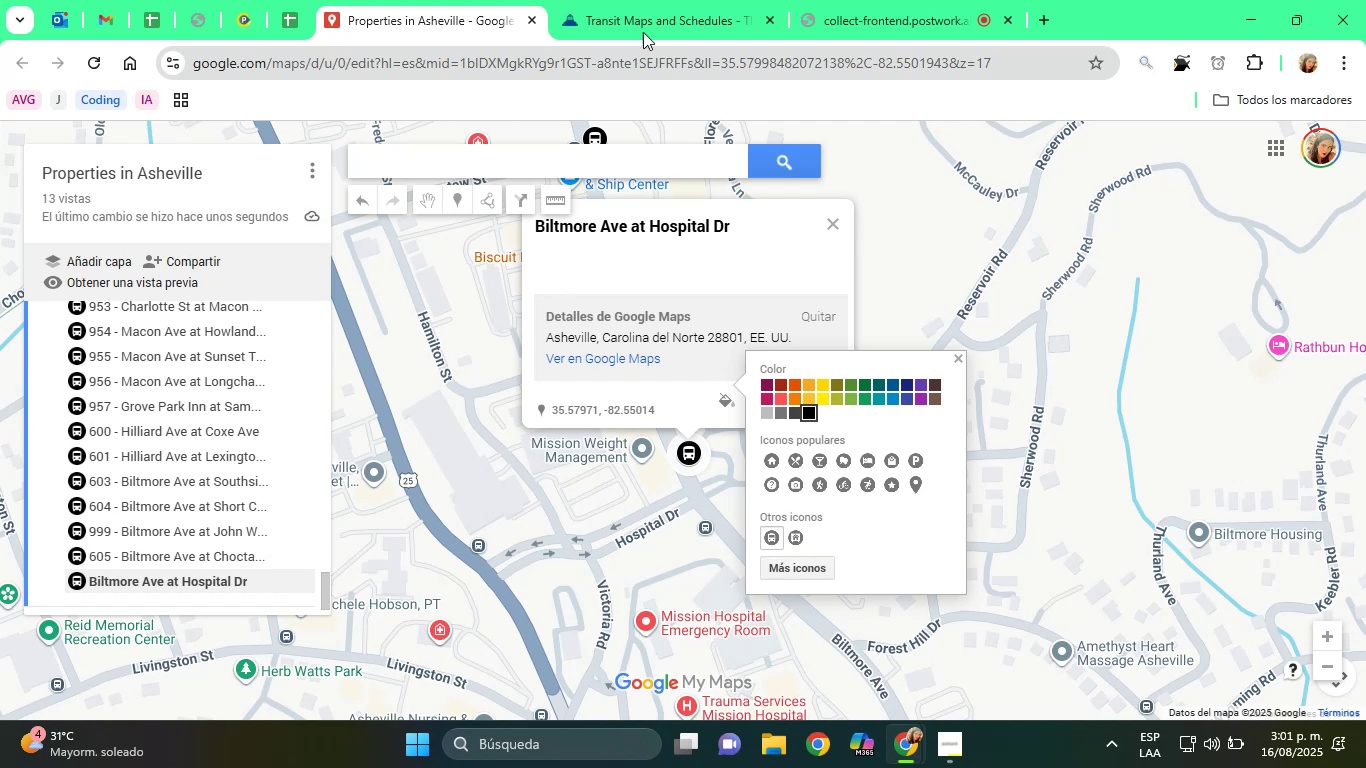 
left_click([607, 0])
 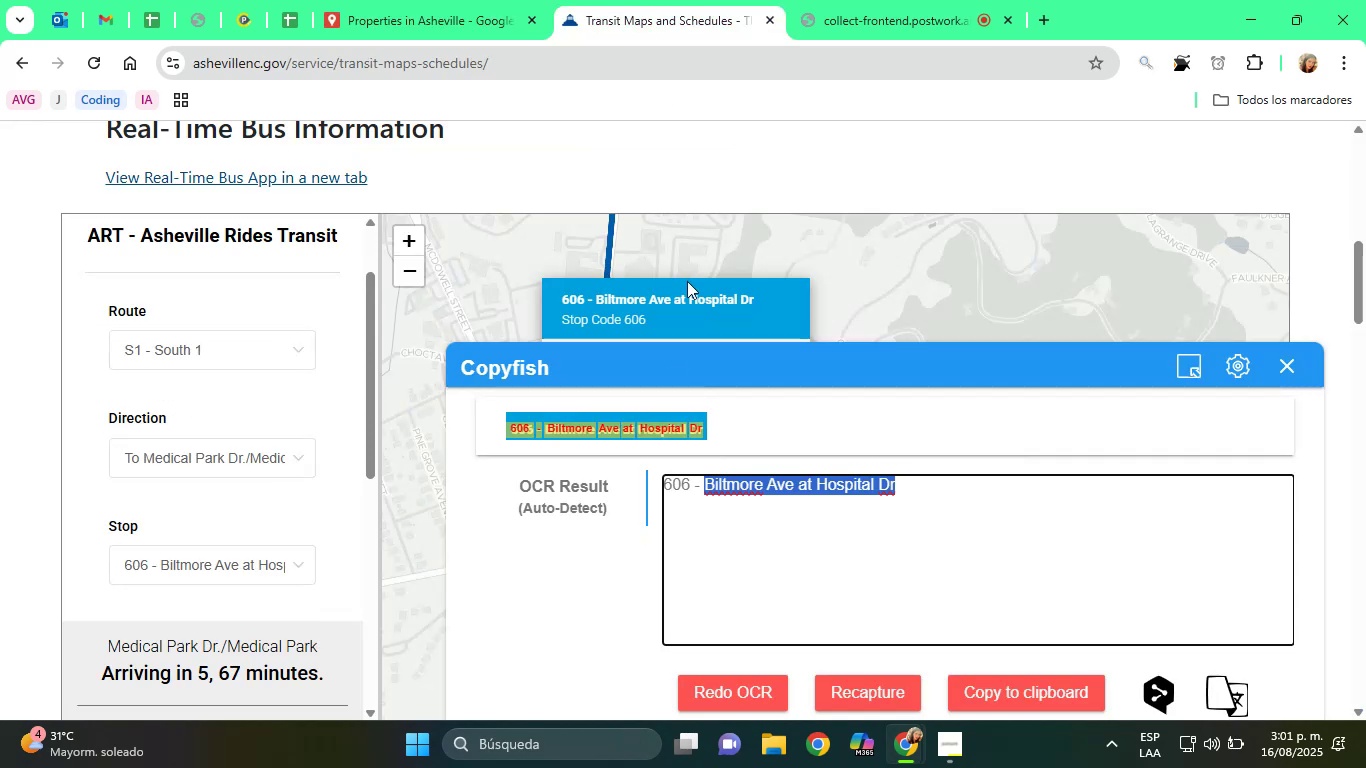 
left_click([391, 0])
 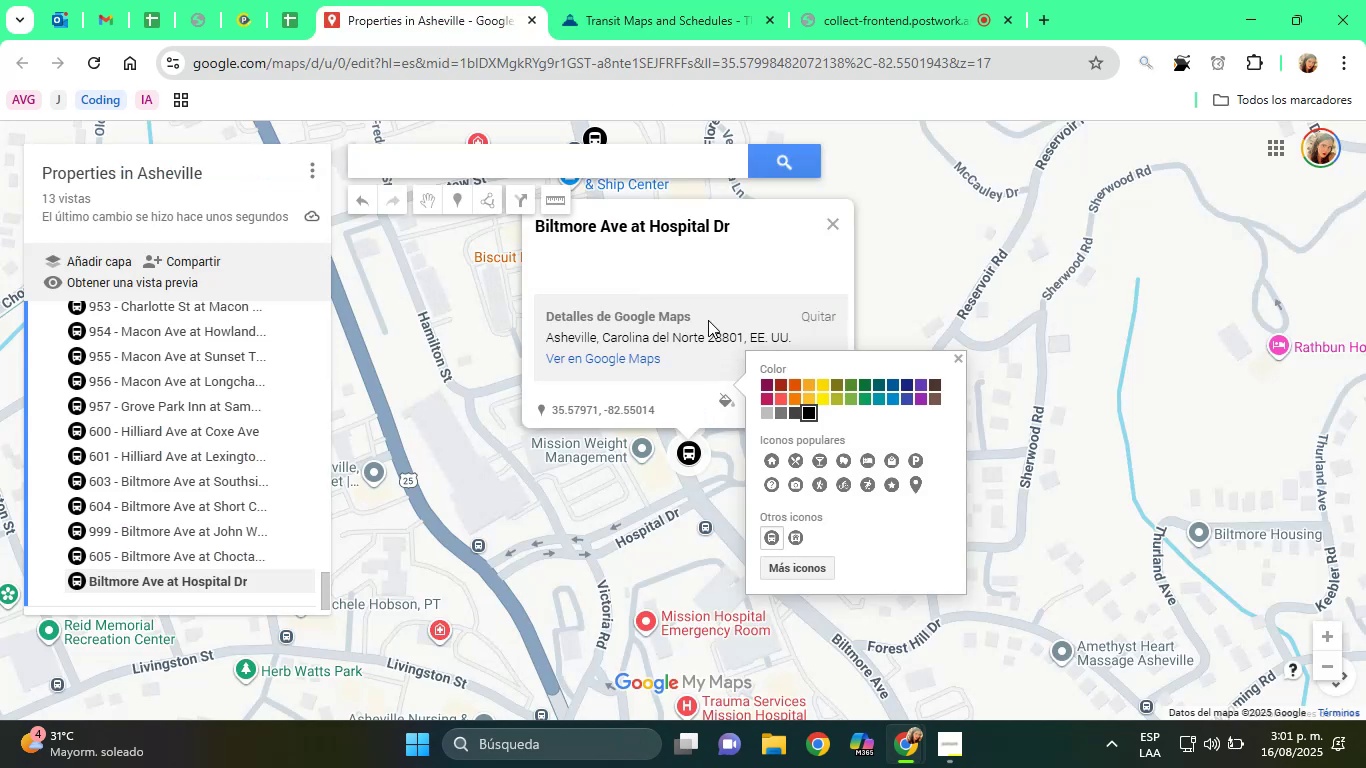 
left_click([585, 214])
 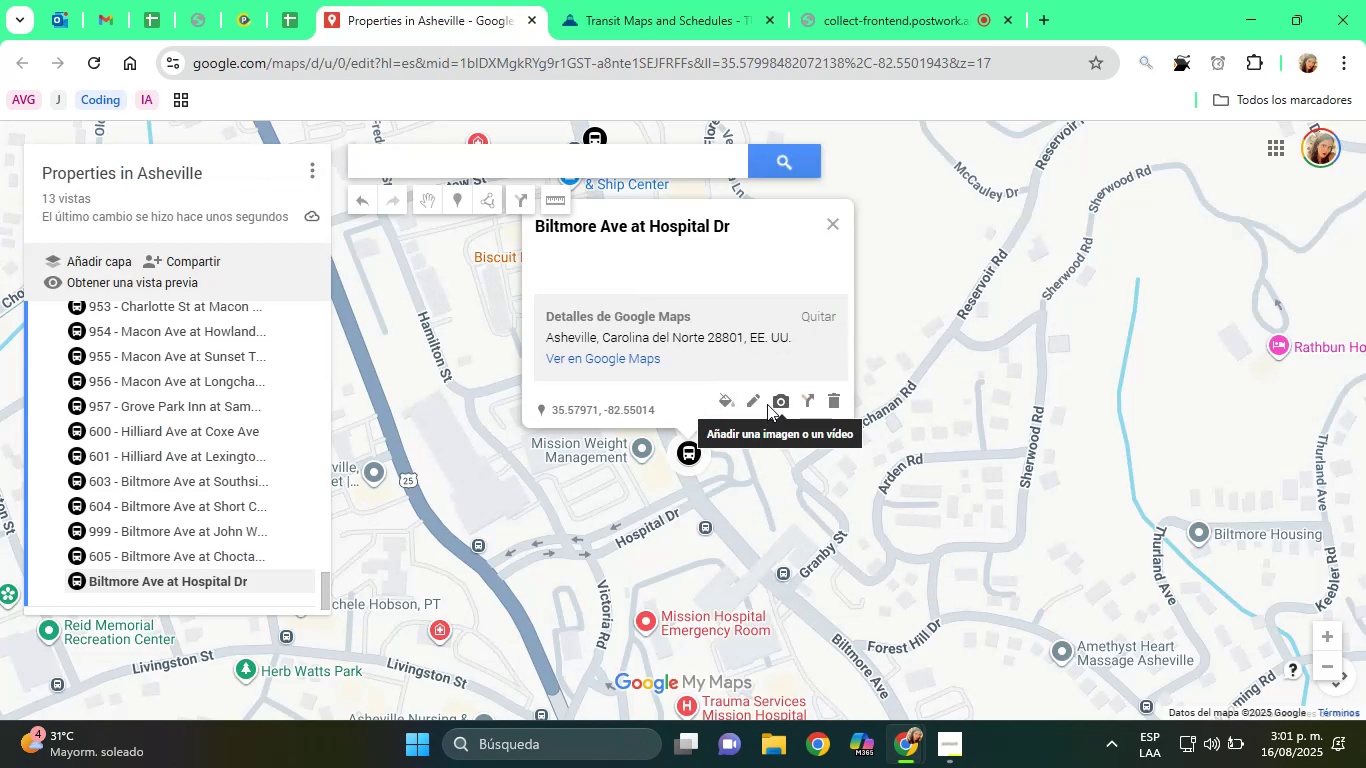 
left_click([757, 398])
 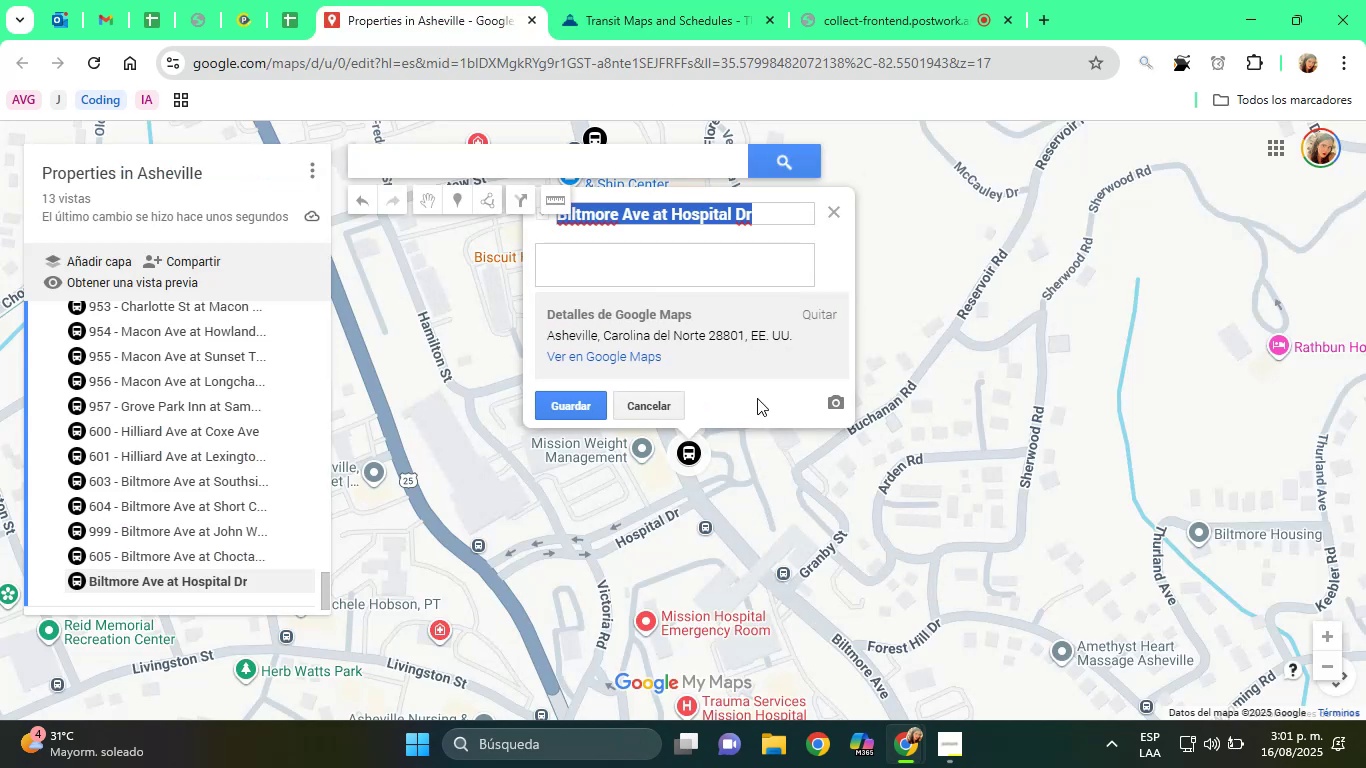 
type([Home]606 - )
 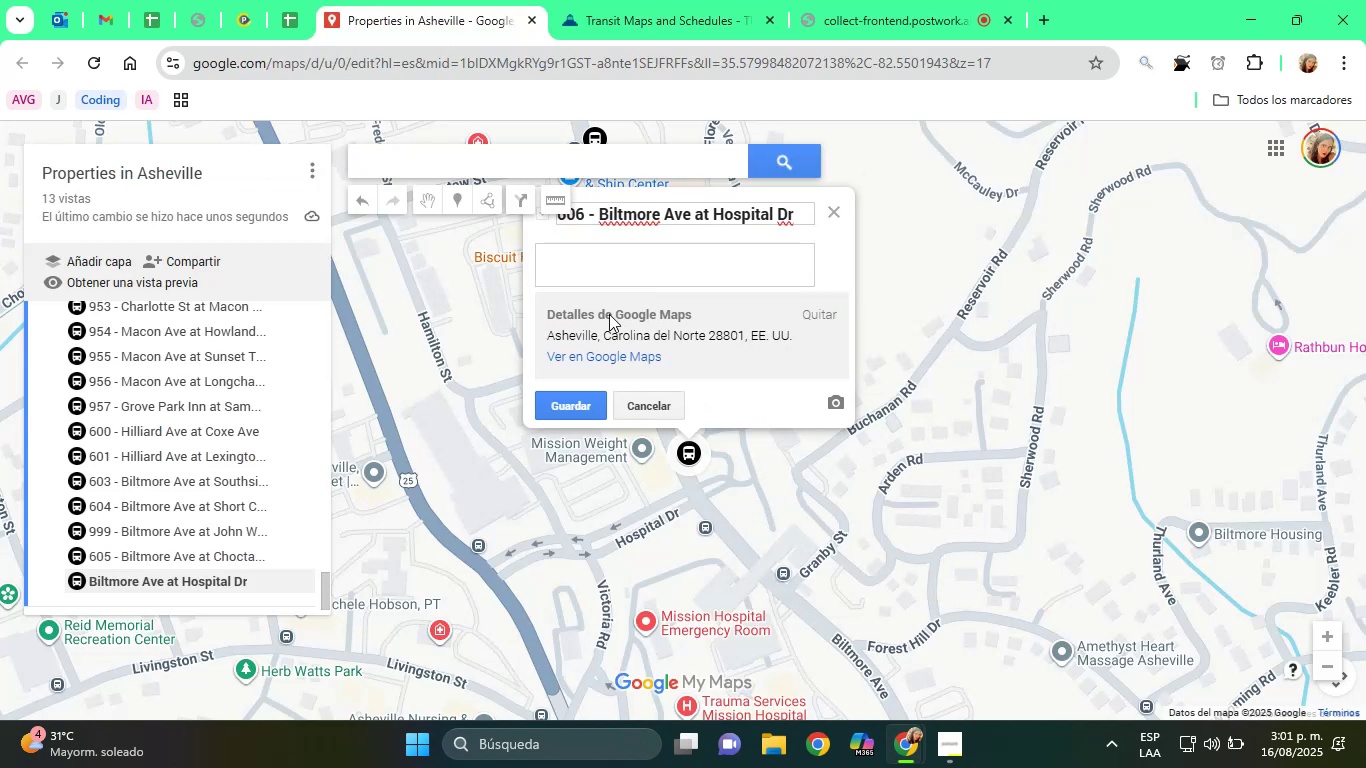 
left_click([596, 275])
 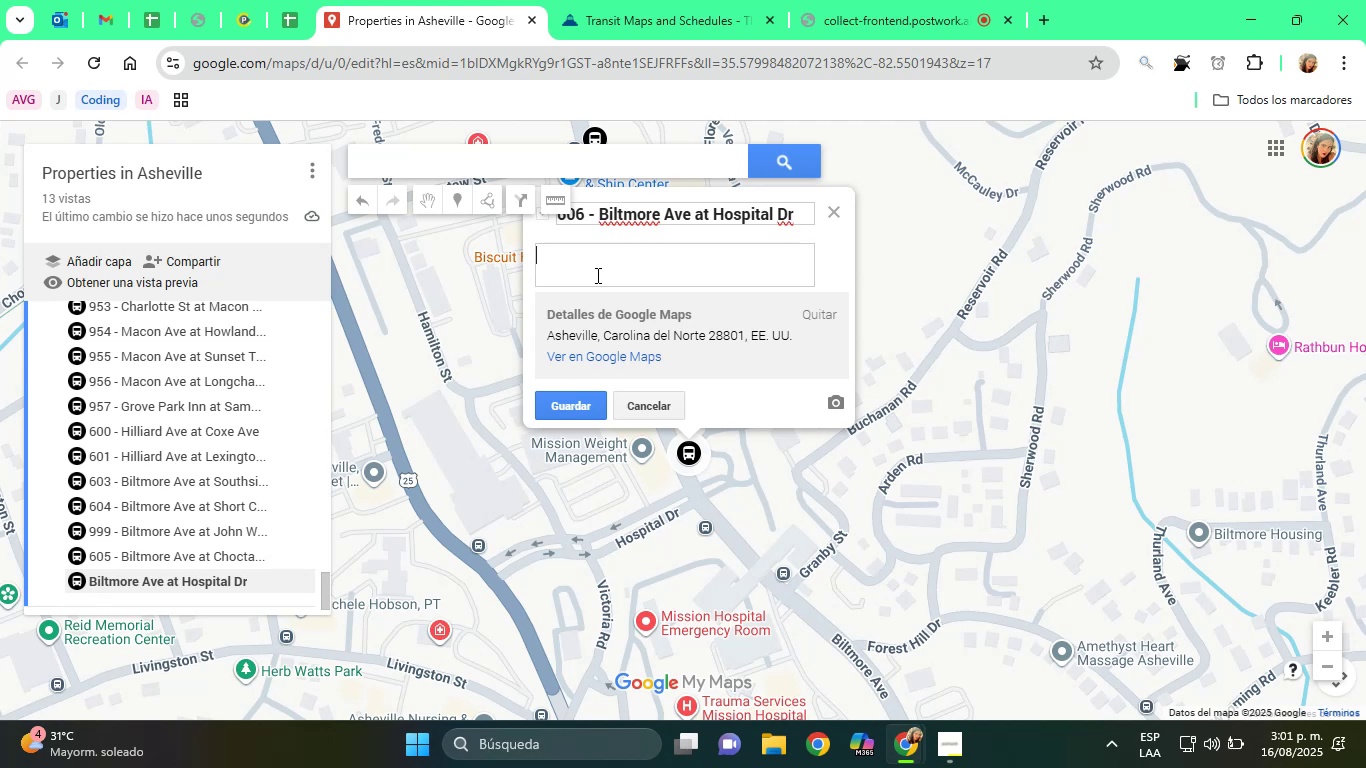 
type(Bus Stop)
 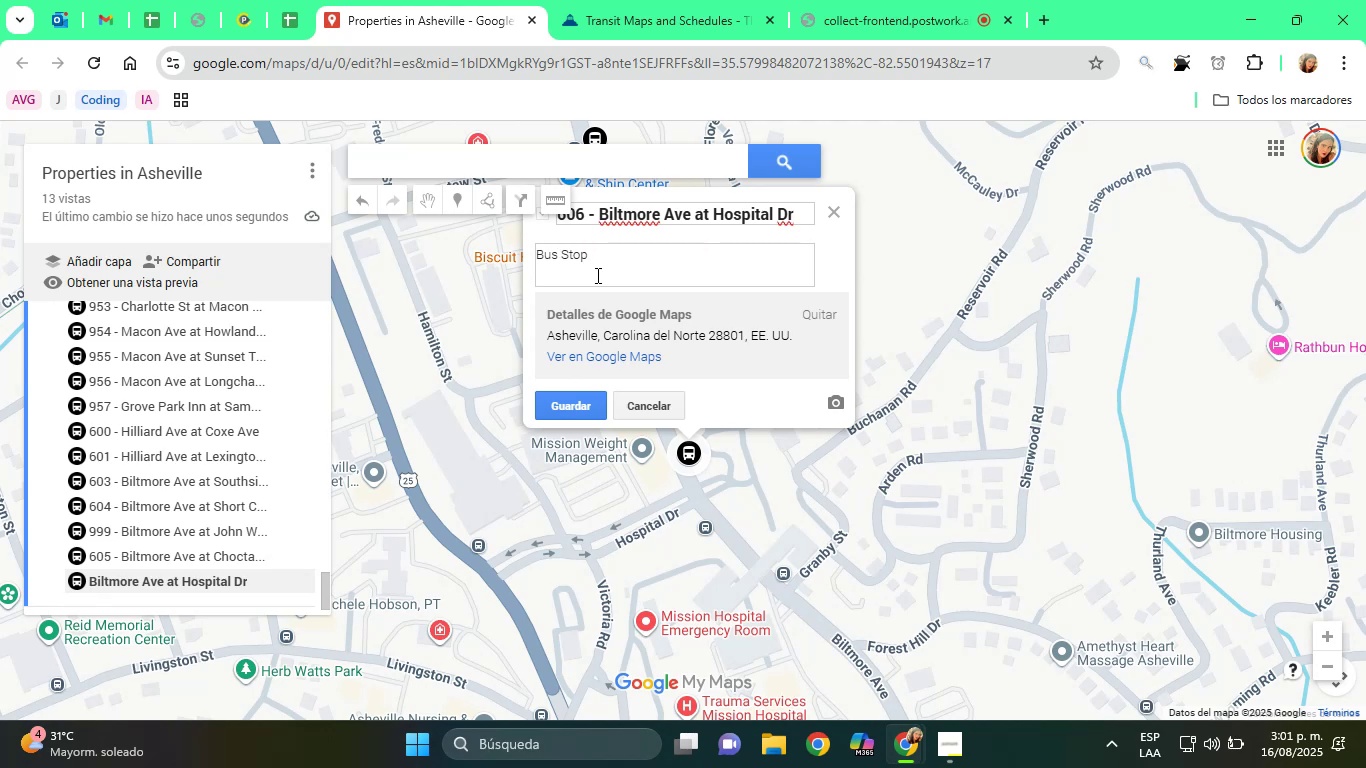 
wait(10.1)
 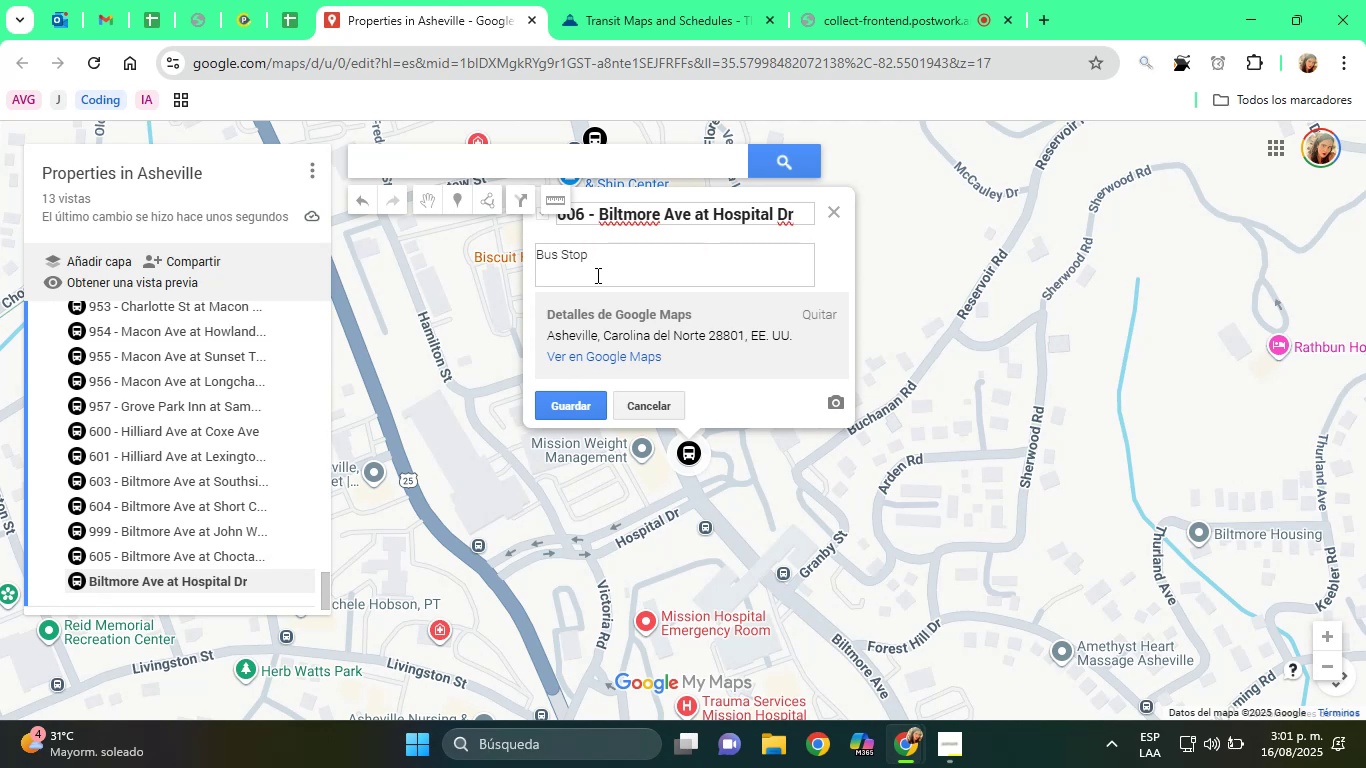 
left_click([569, 400])
 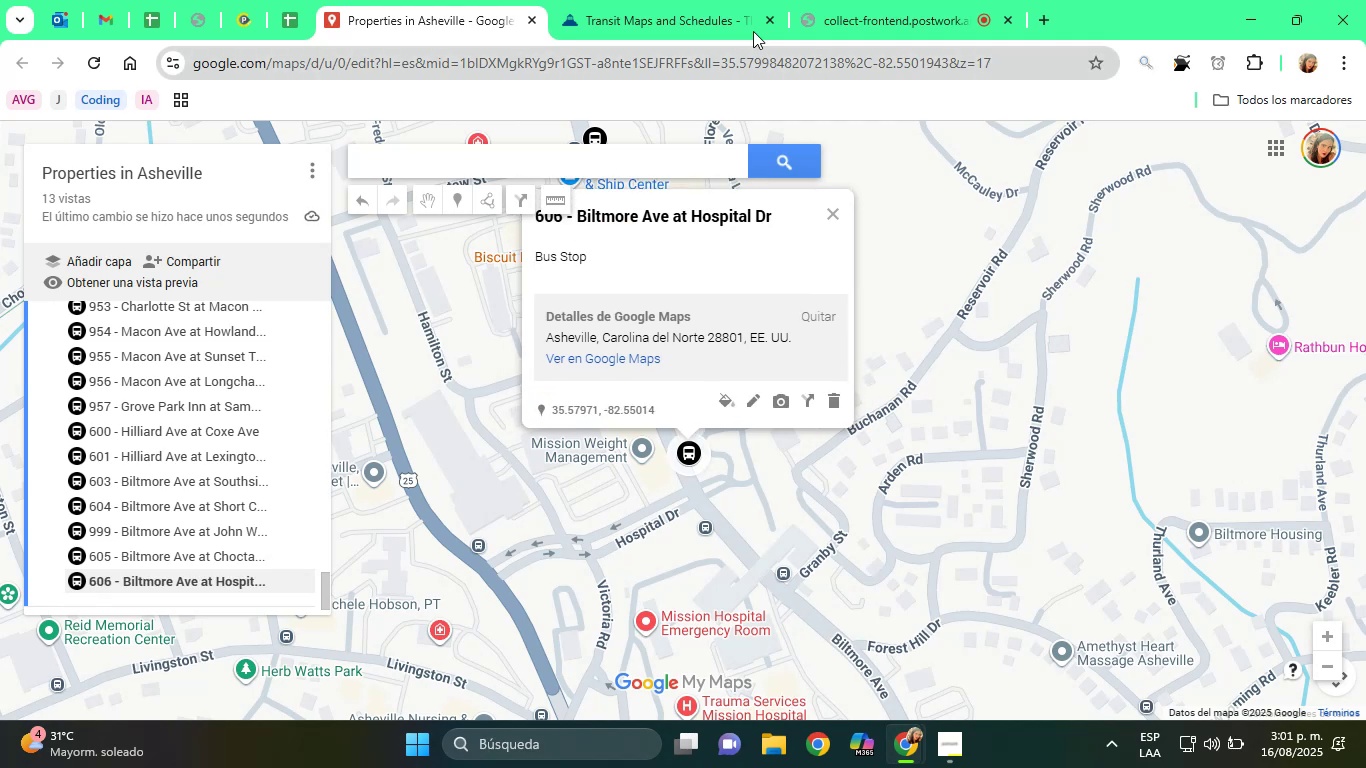 
left_click([682, 0])
 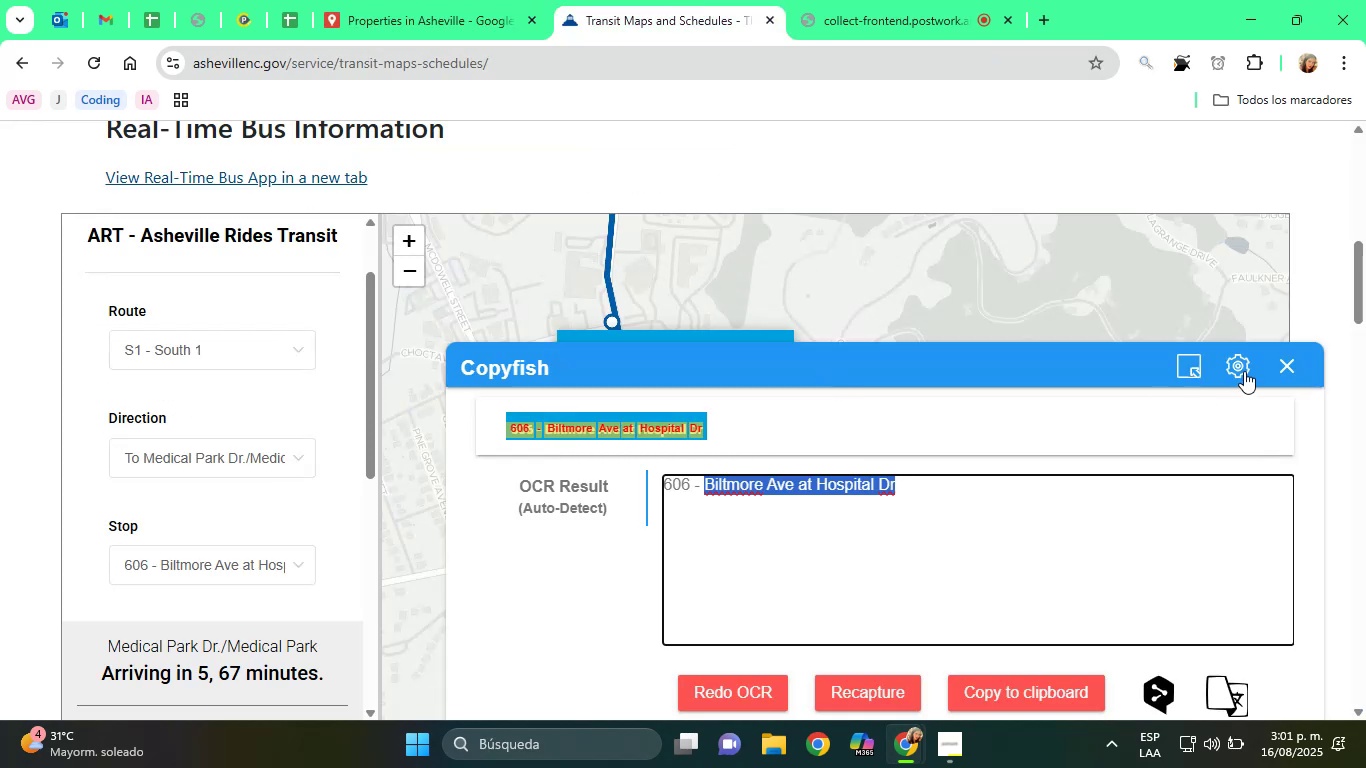 
left_click([1294, 367])
 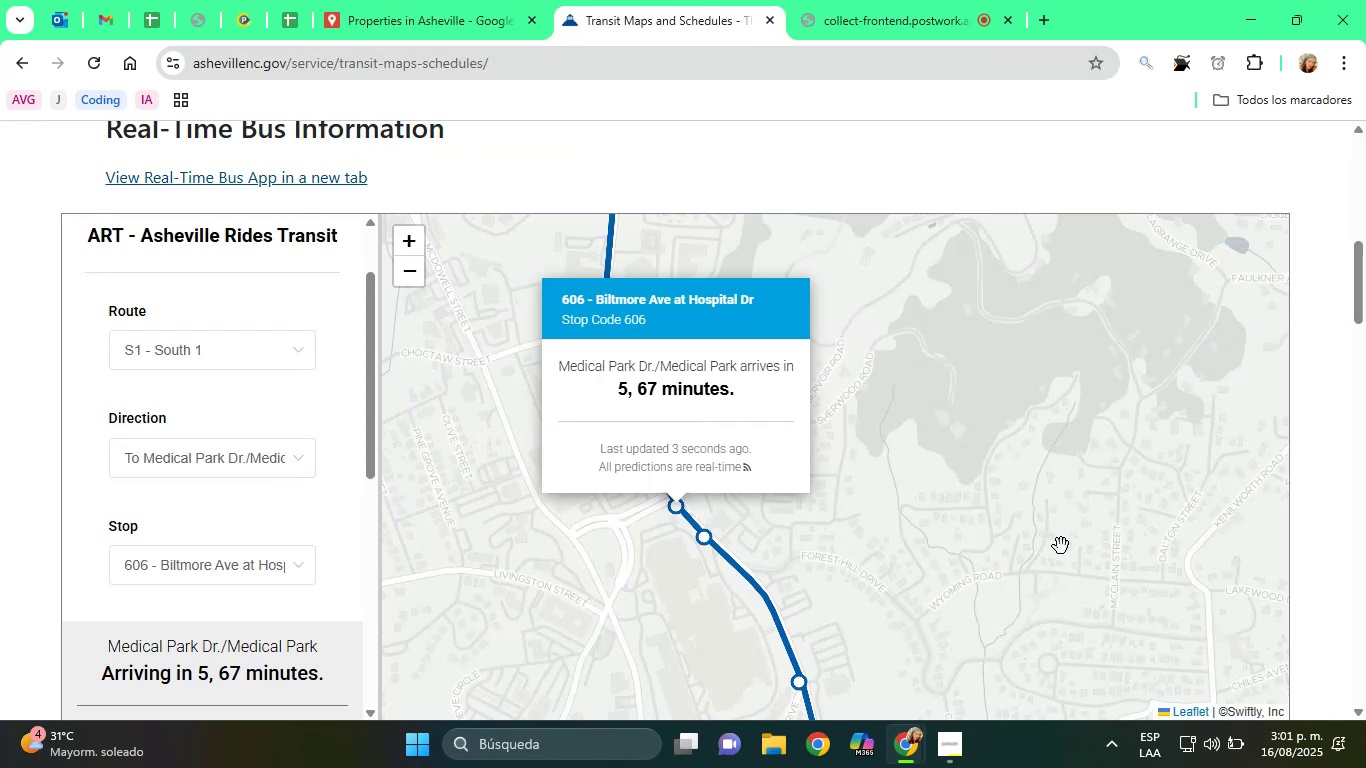 
left_click([890, 532])
 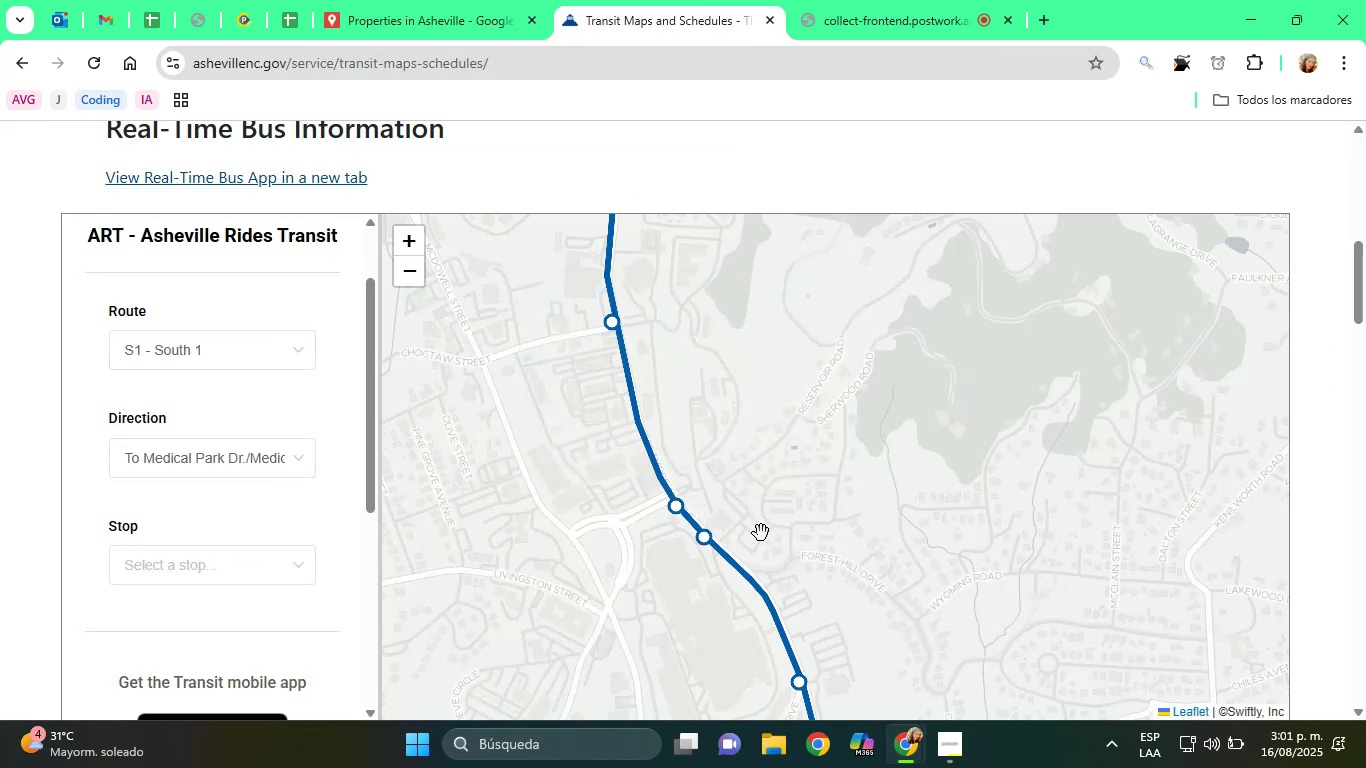 
mouse_move([702, 501])
 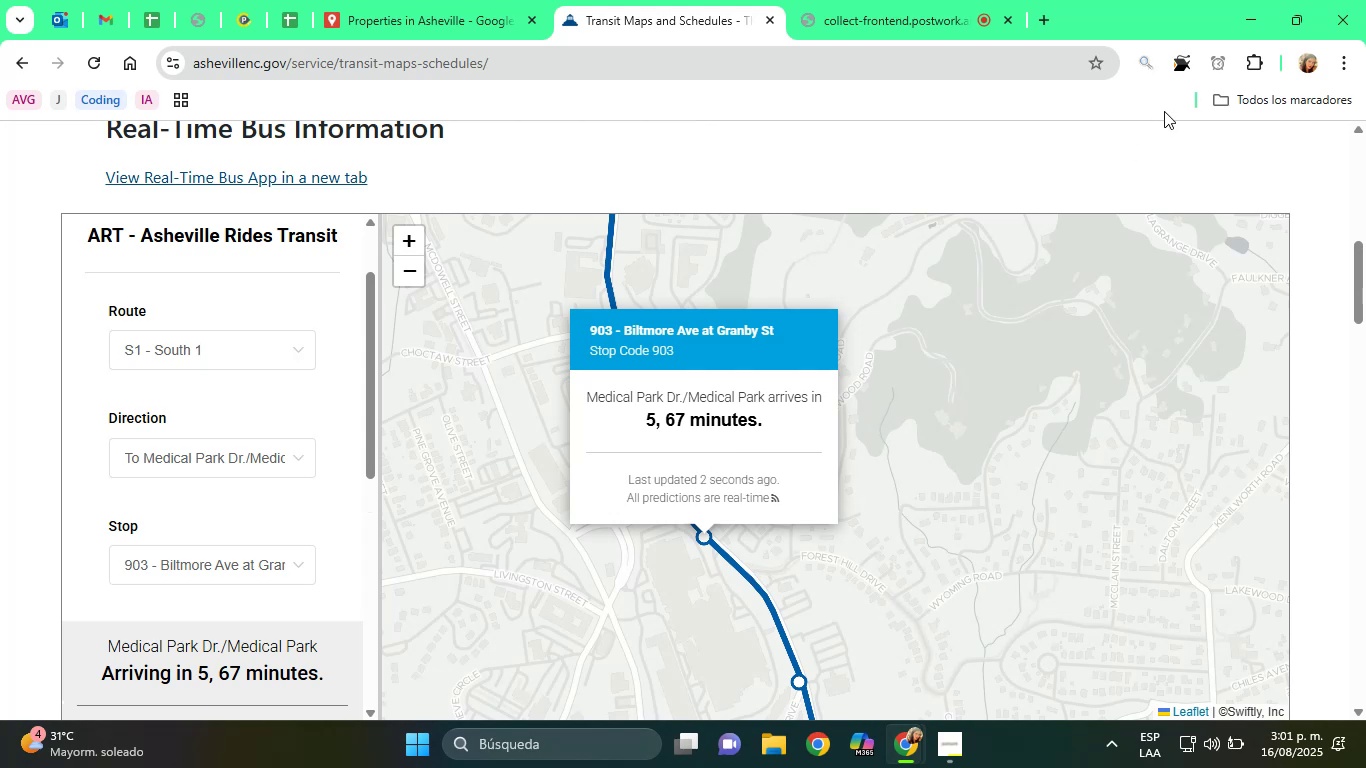 
left_click([1187, 59])
 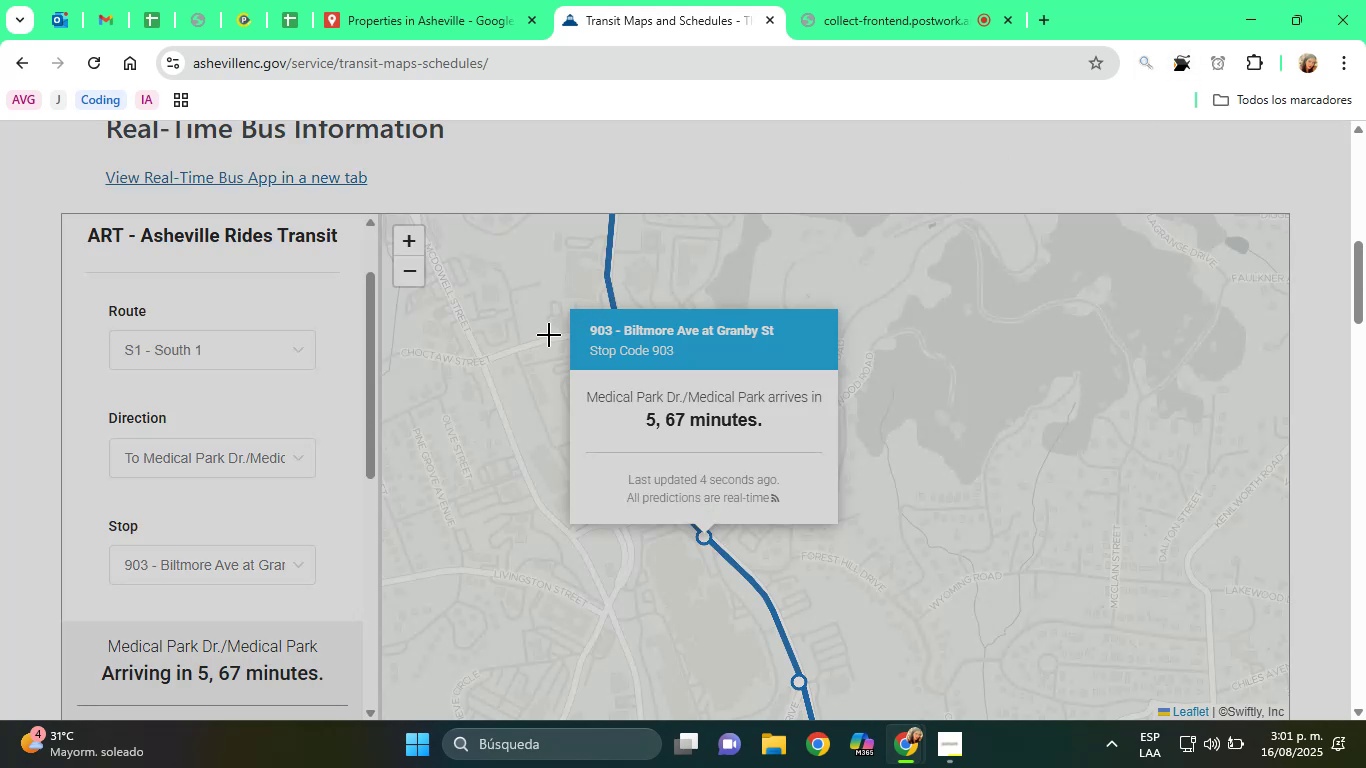 
left_click_drag(start_coordinate=[583, 314], to_coordinate=[799, 346])
 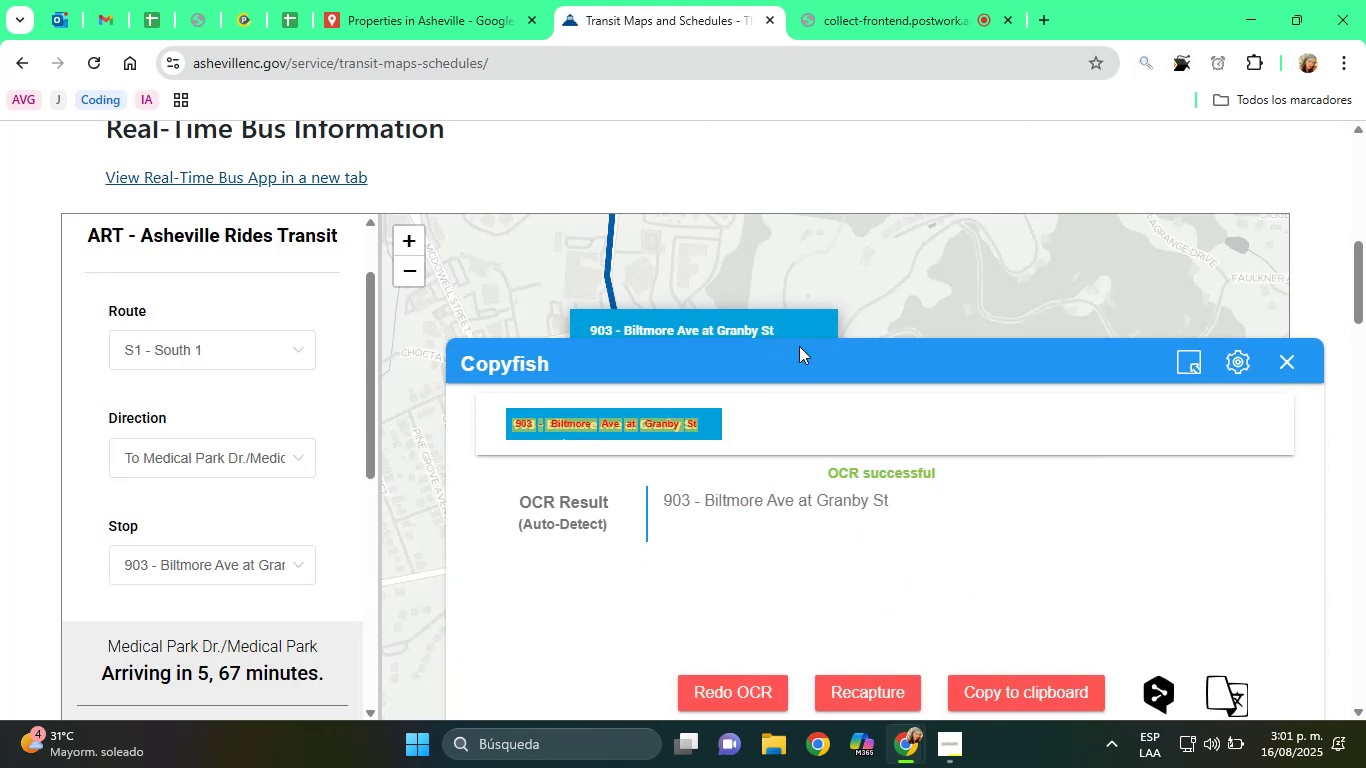 
wait(9.55)
 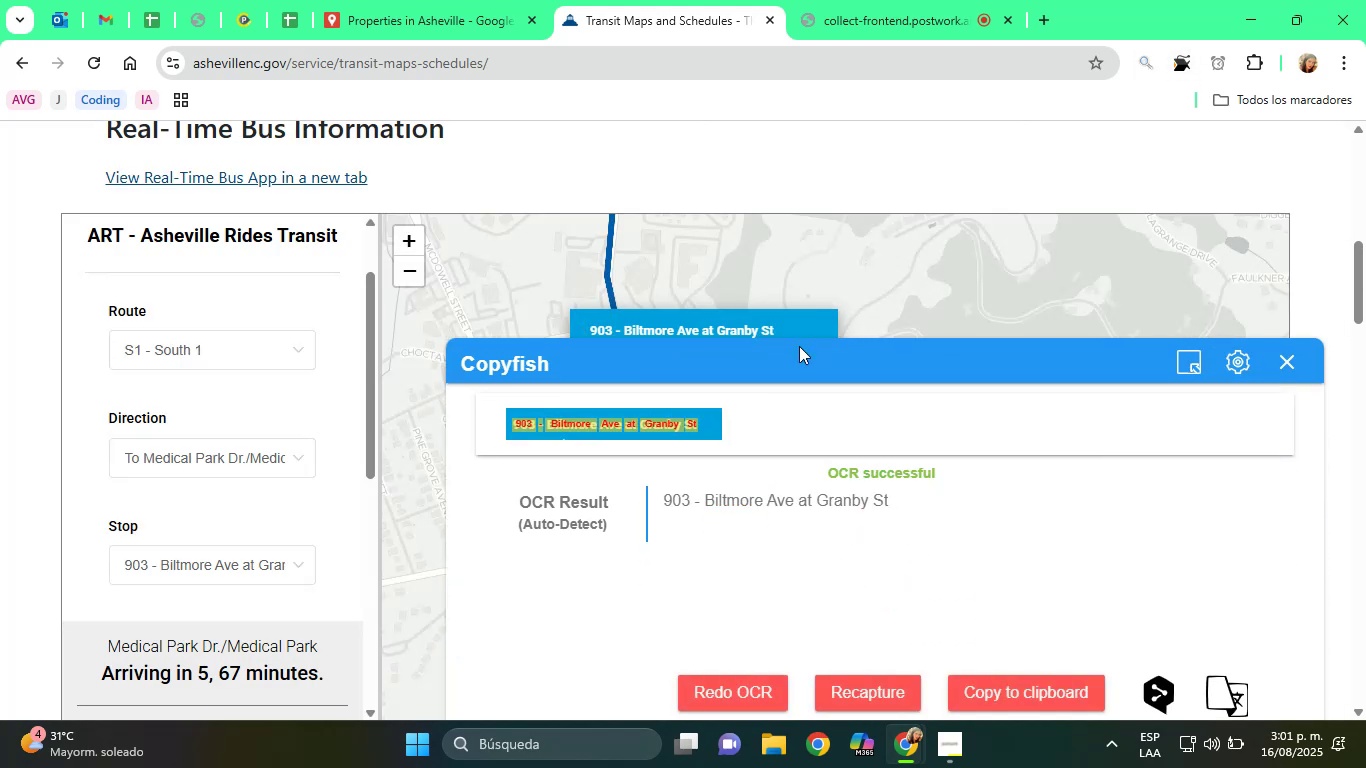 
left_click_drag(start_coordinate=[703, 506], to_coordinate=[928, 499])
 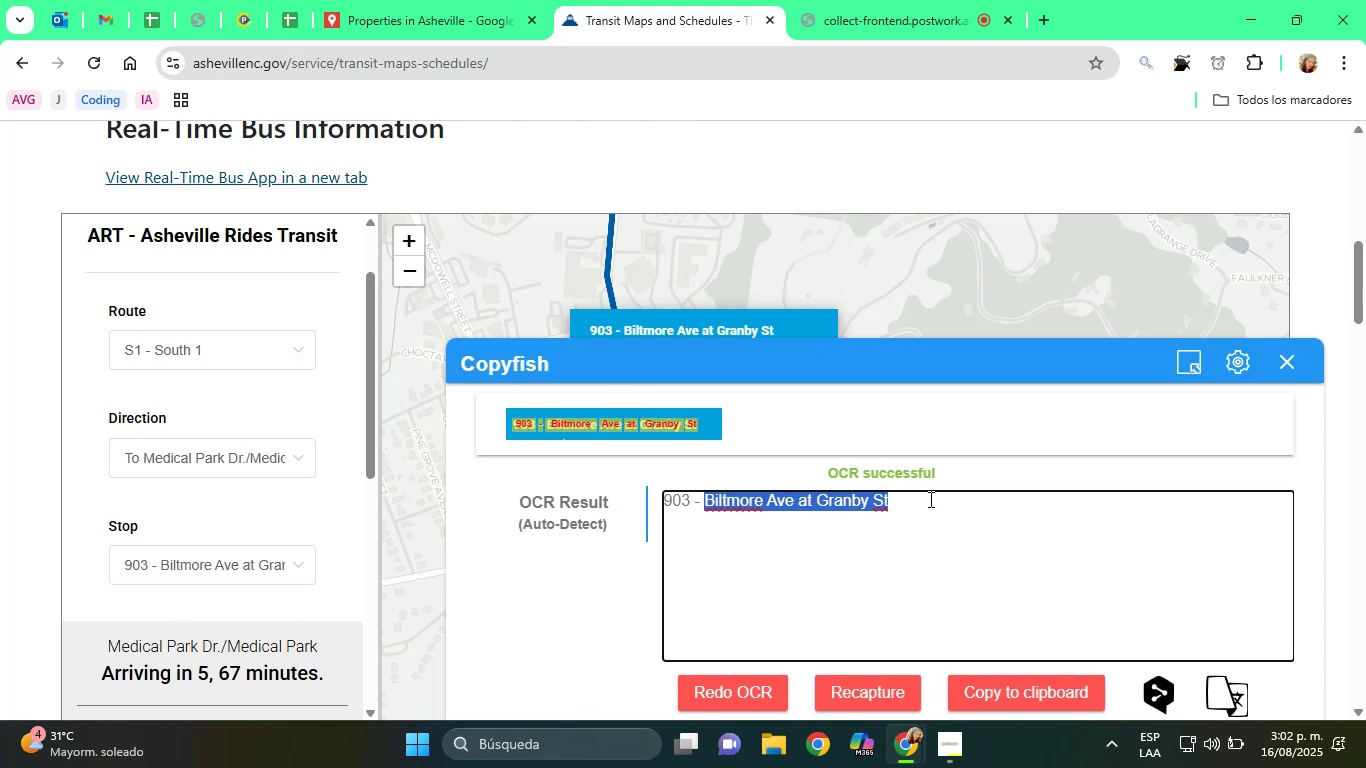 
key(Control+C)
 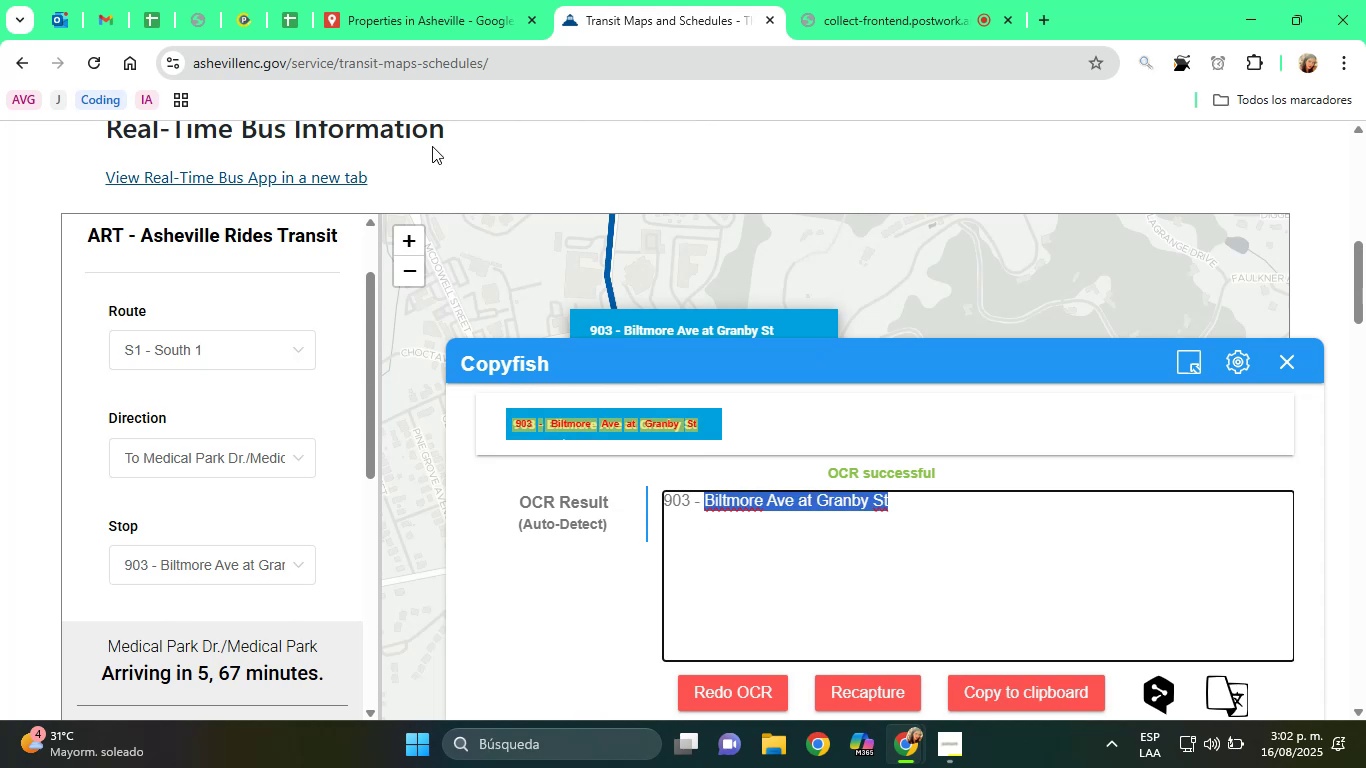 
left_click([411, 35])
 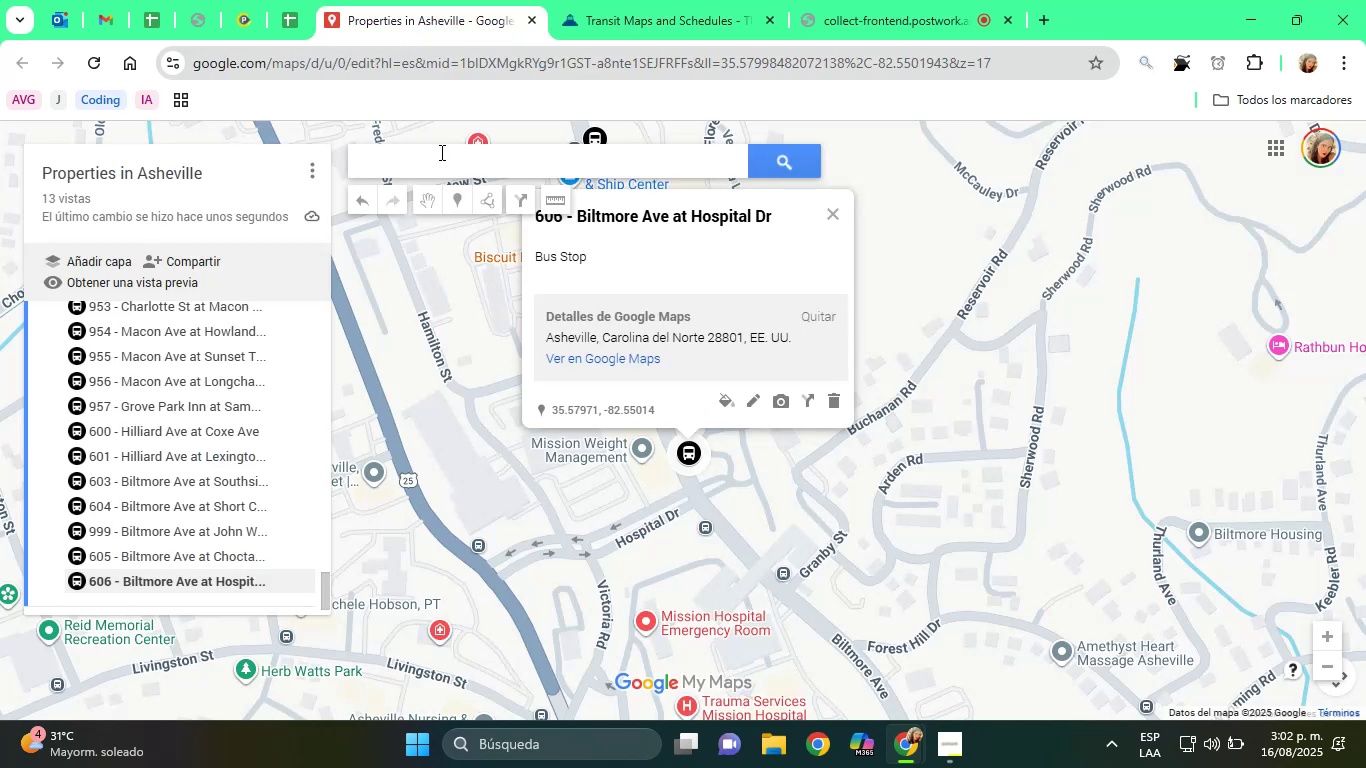 
key(Control+ControlLeft)
 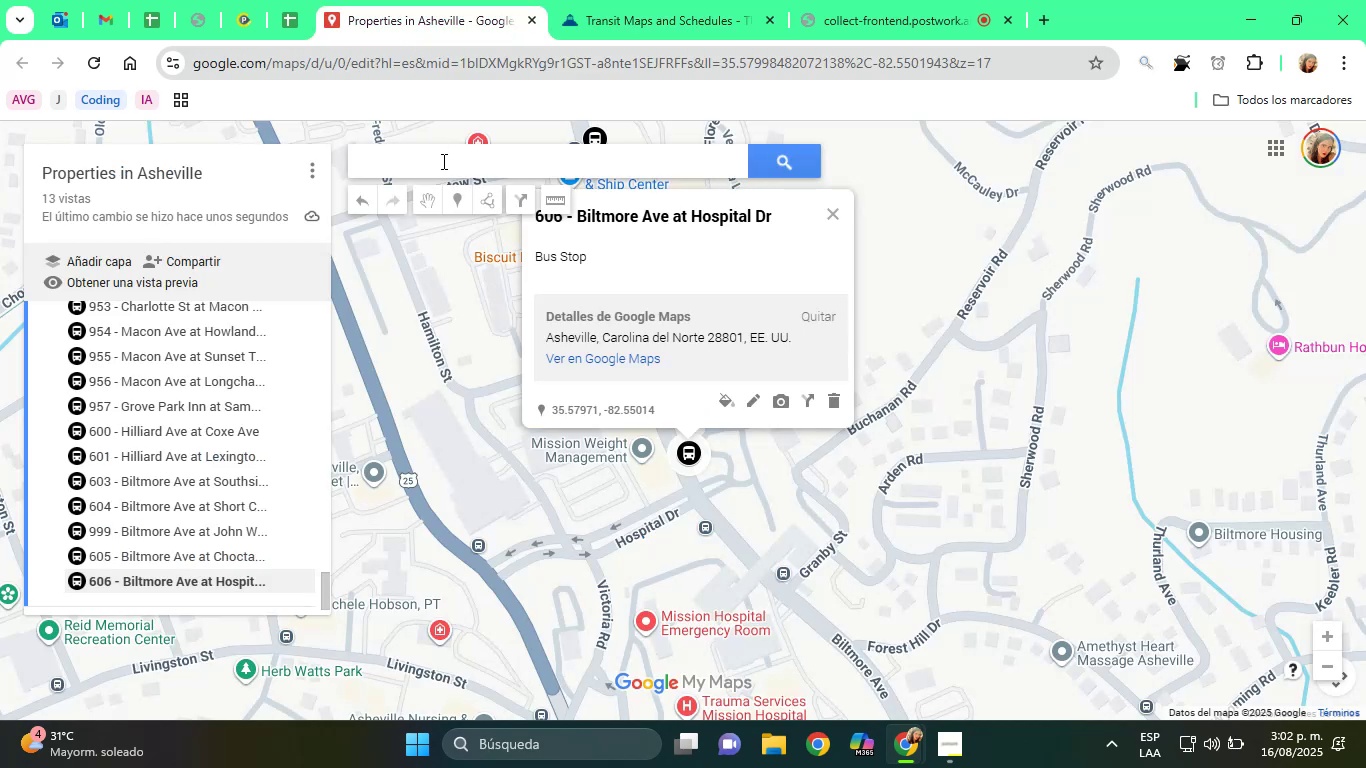 
left_click([442, 161])
 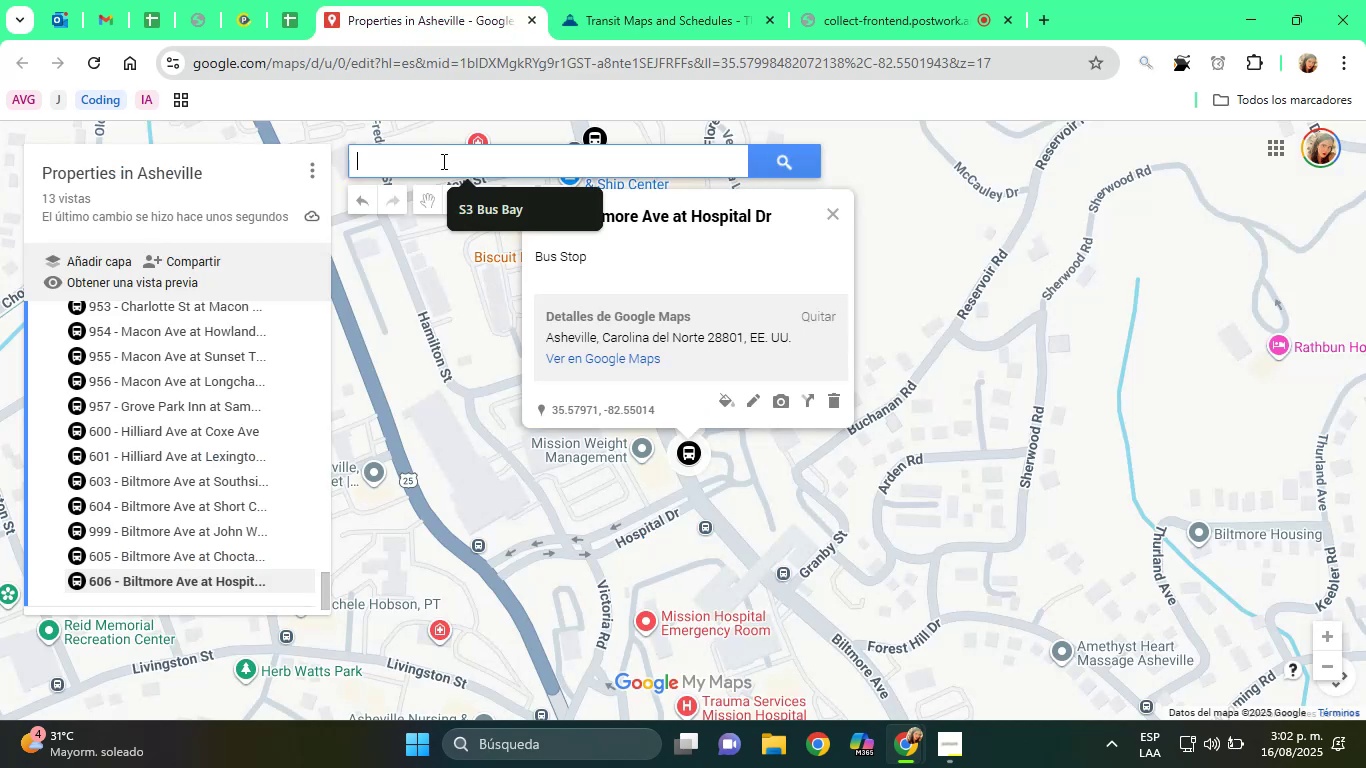 
key(Control+V)
 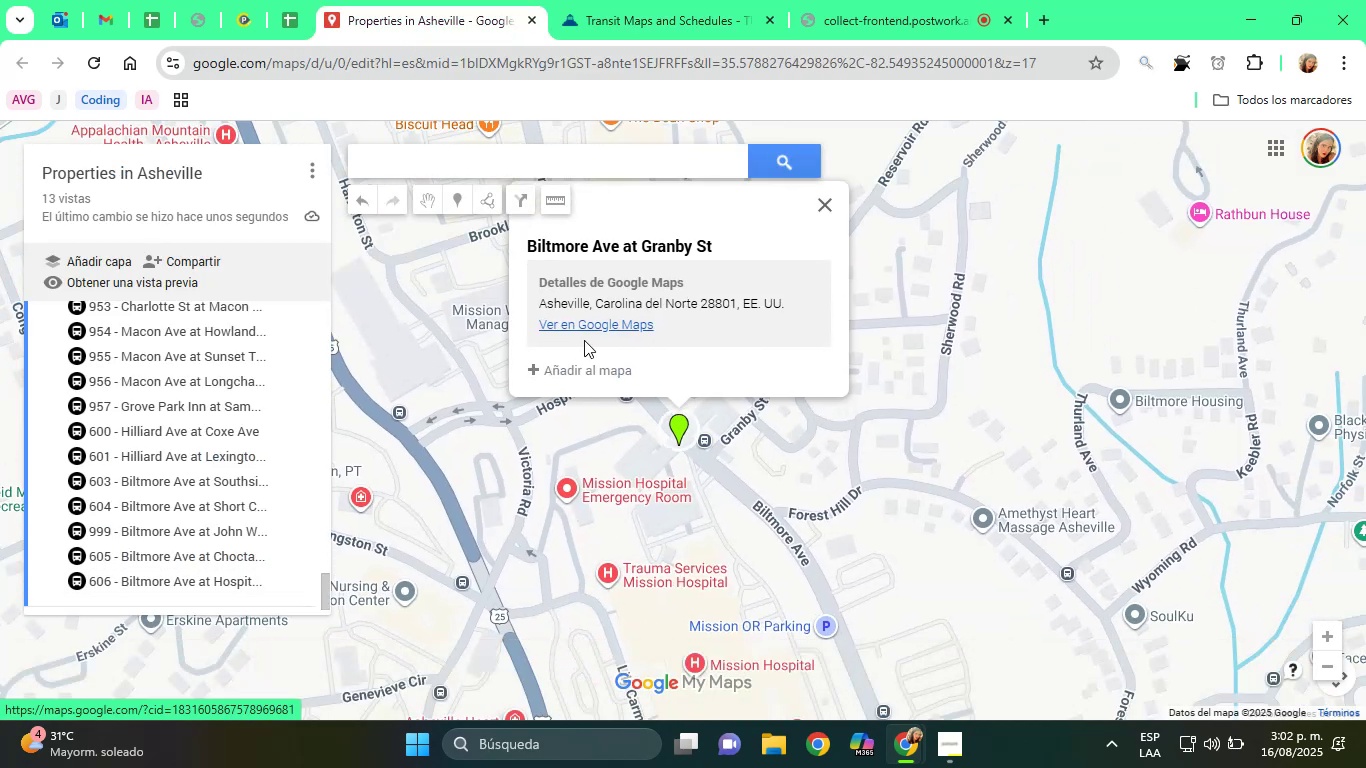 
left_click([603, 363])
 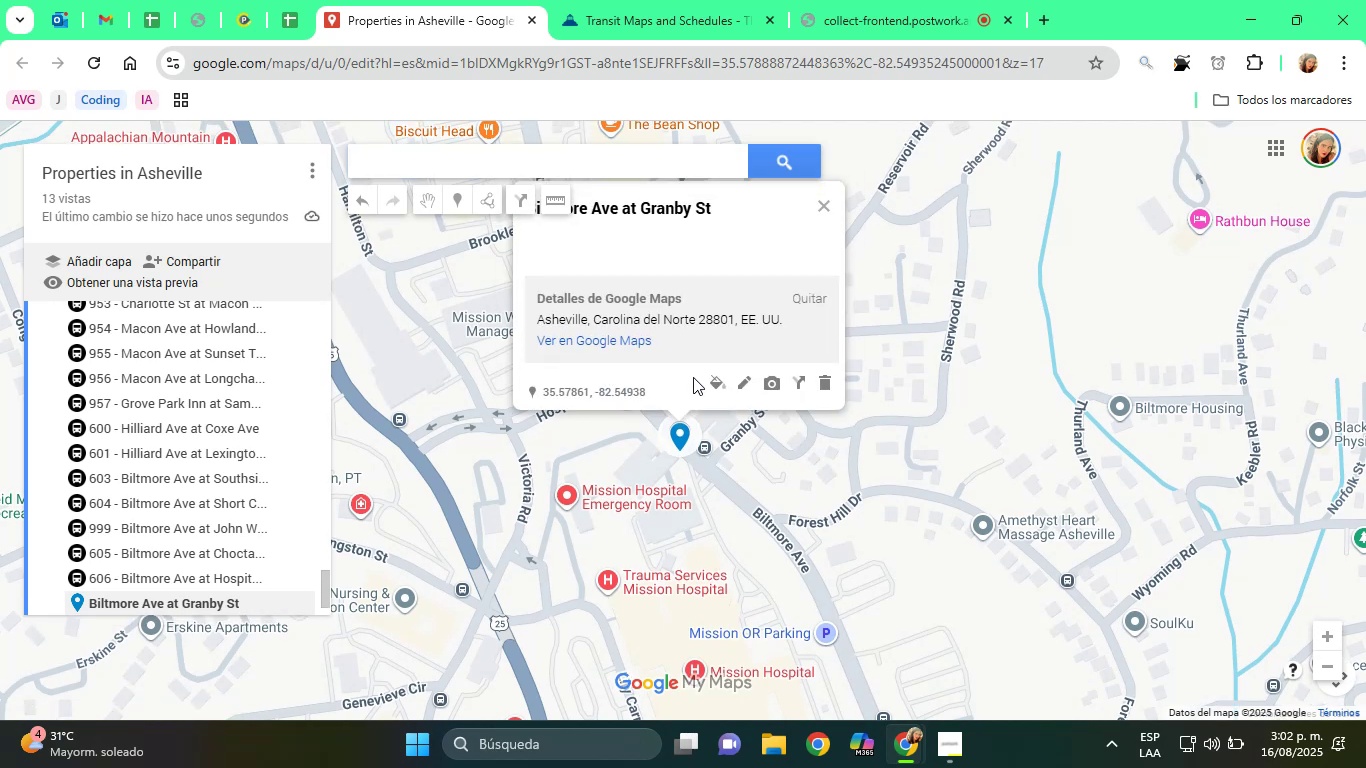 
left_click([714, 381])
 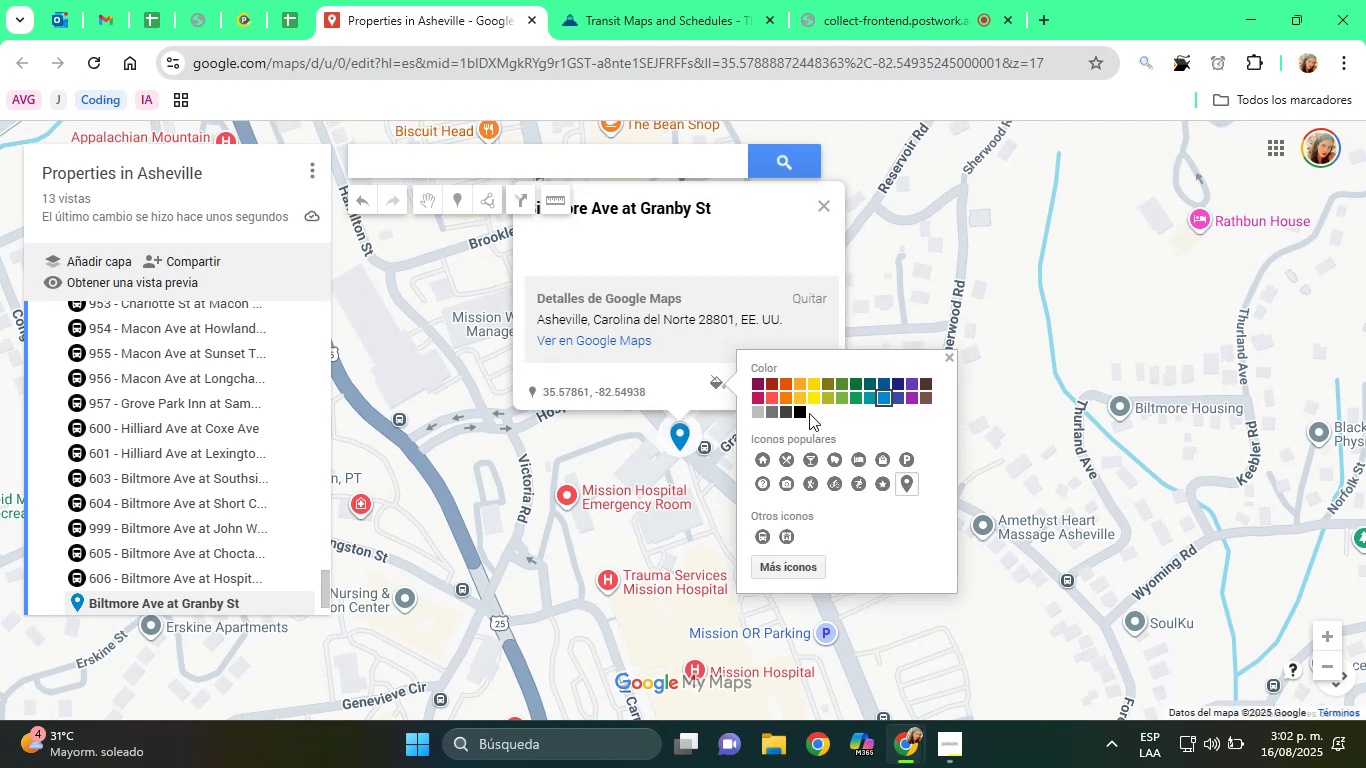 
left_click([806, 412])
 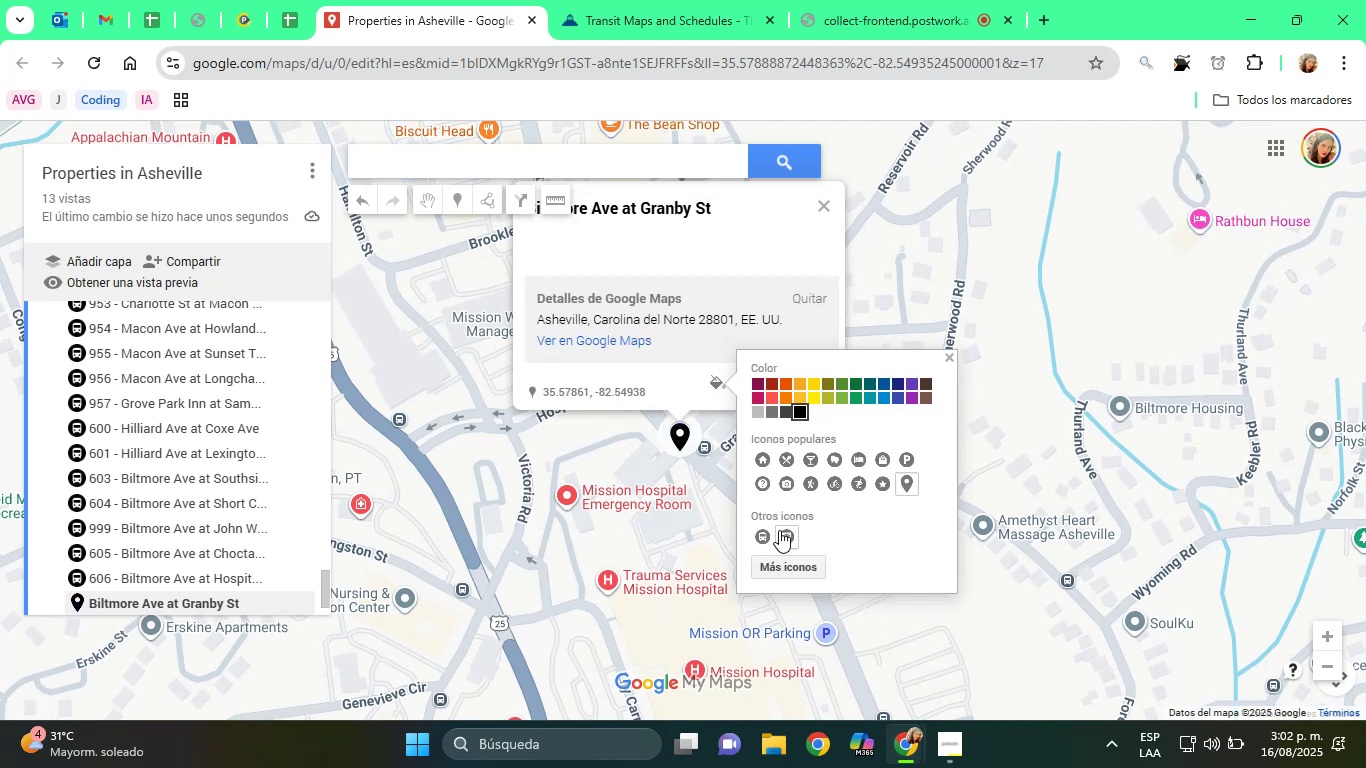 
left_click([768, 532])
 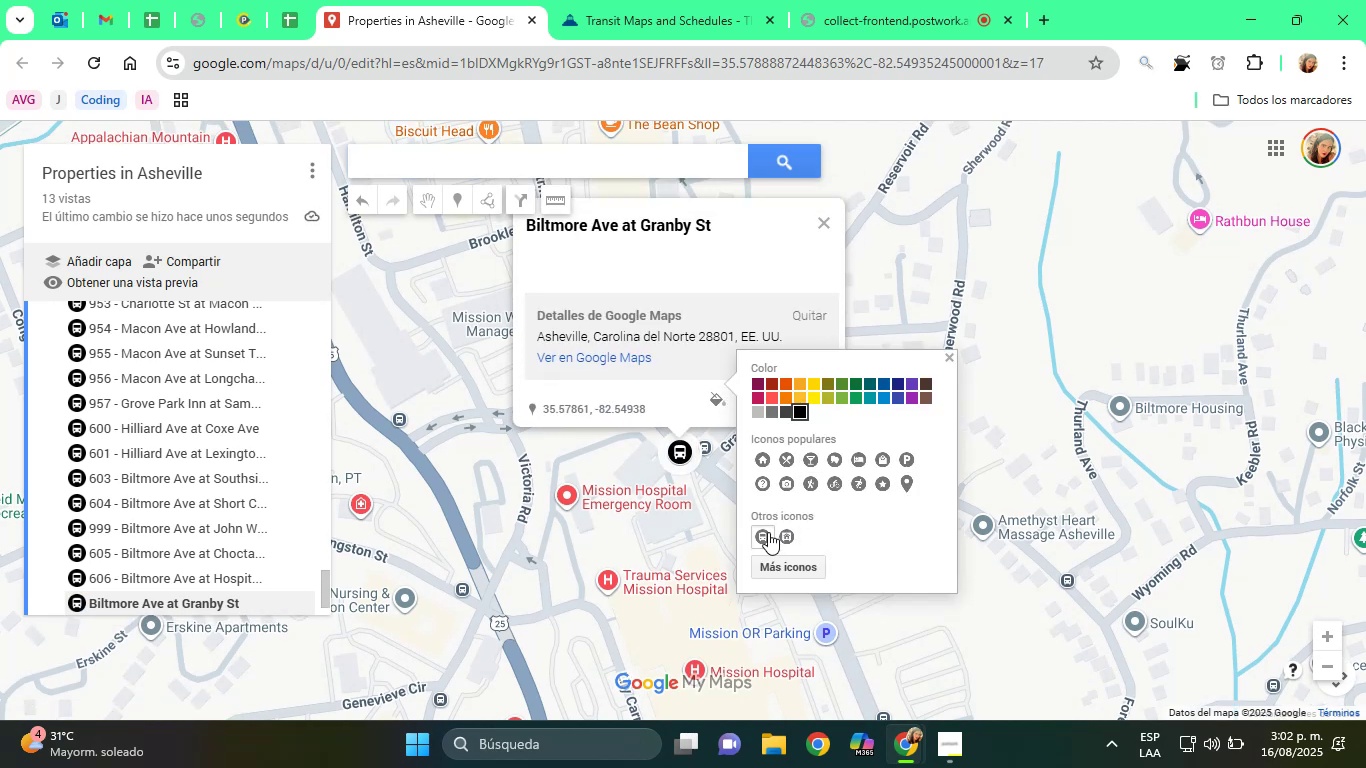 
wait(7.26)
 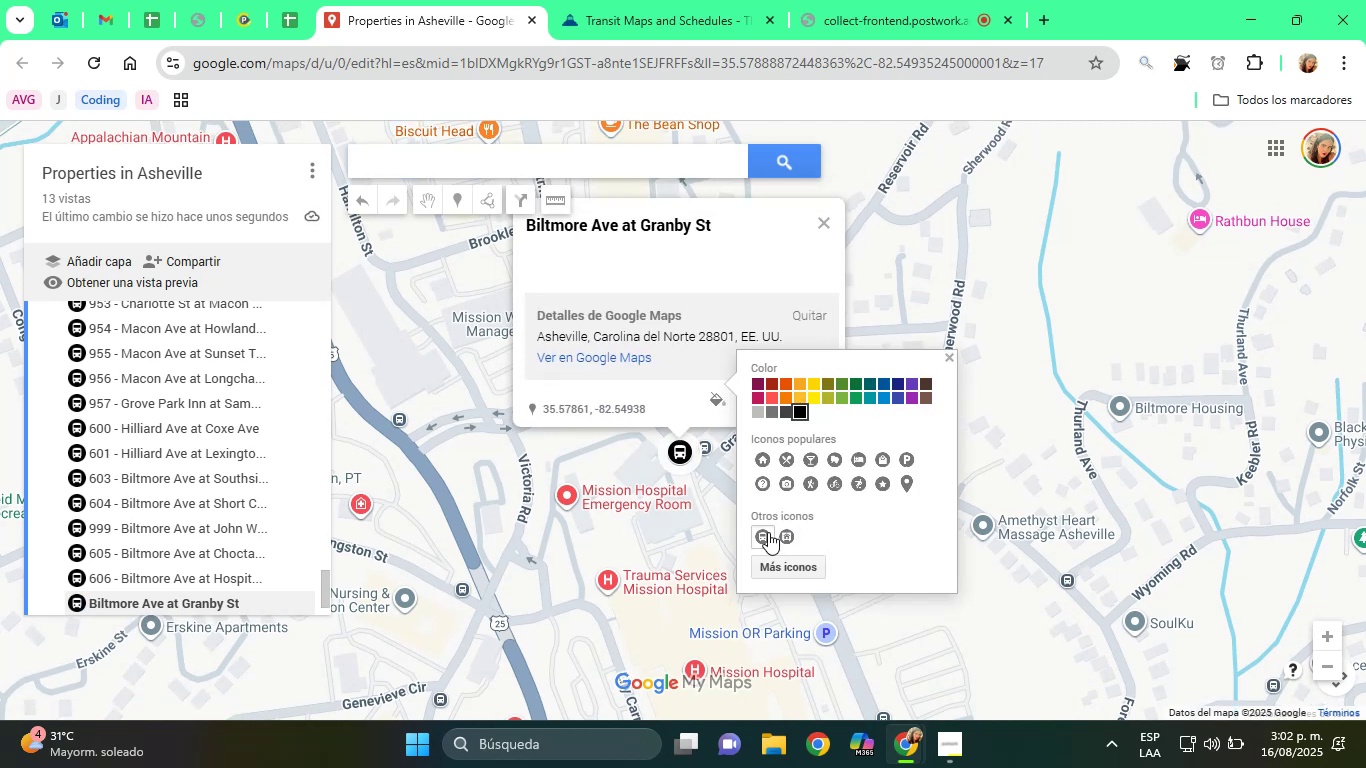 
left_click([648, 0])
 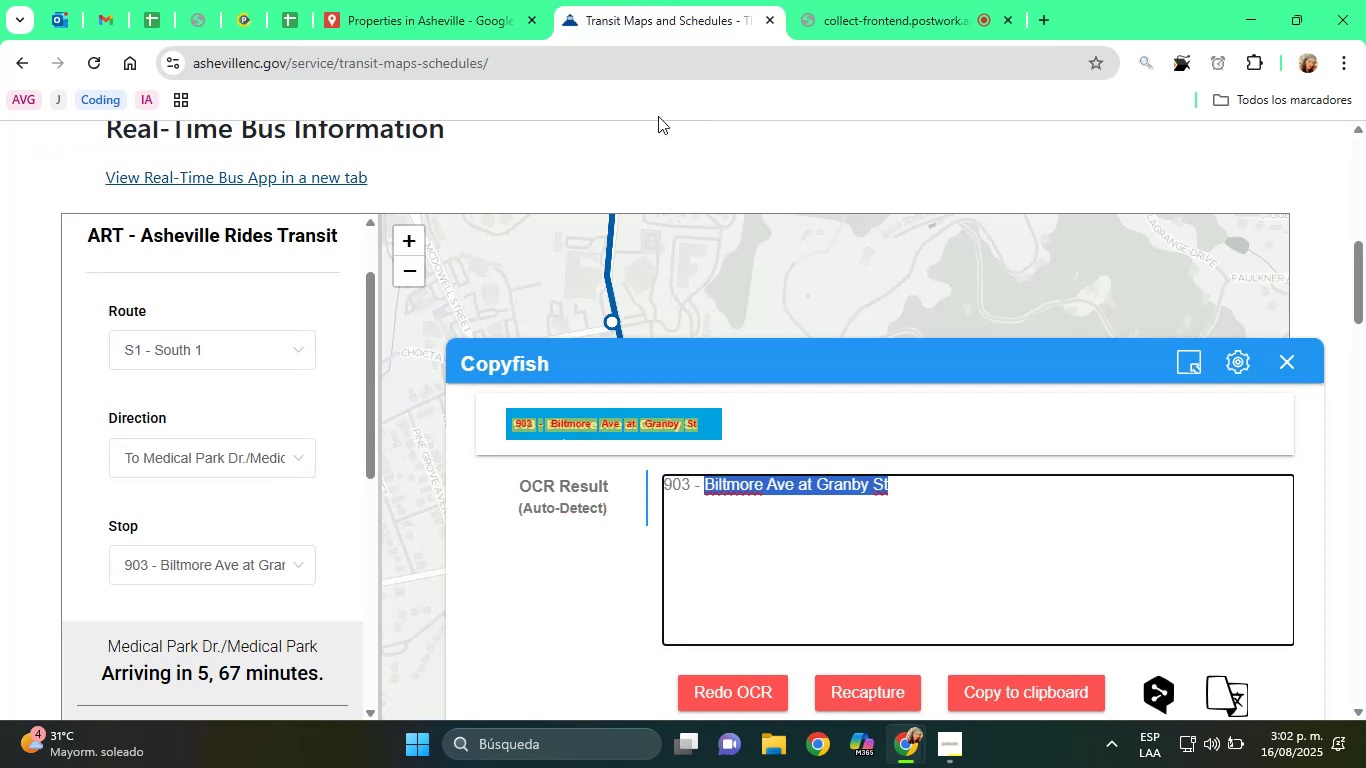 
left_click([454, 0])
 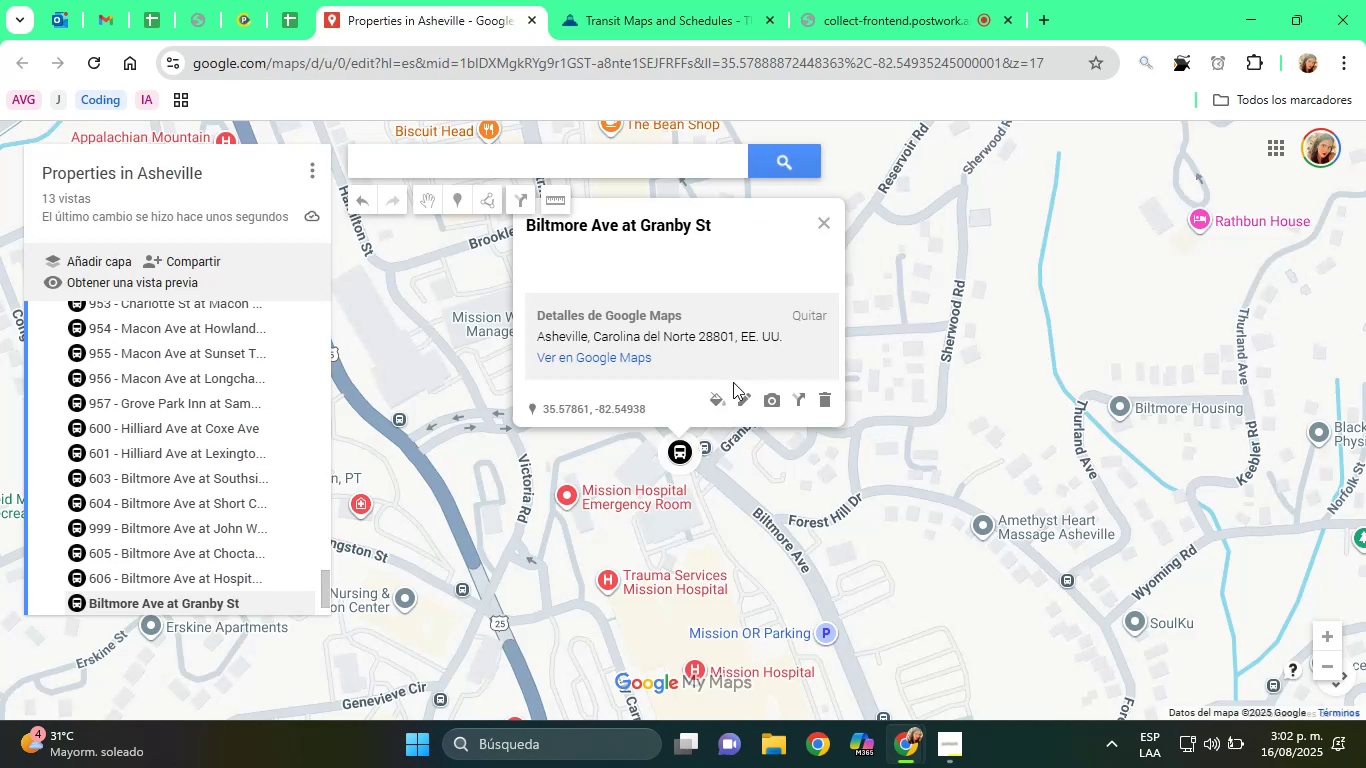 
left_click([738, 398])
 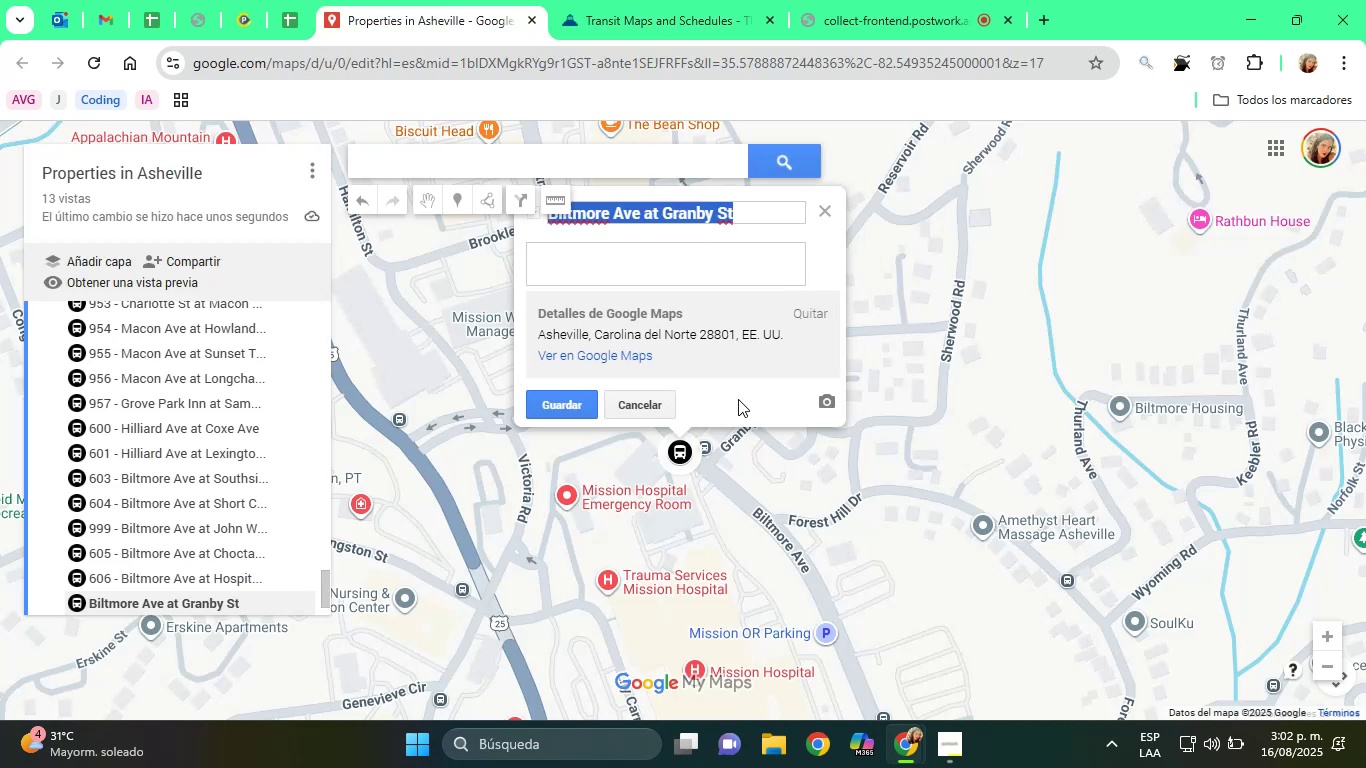 
type([Home]903 - )
 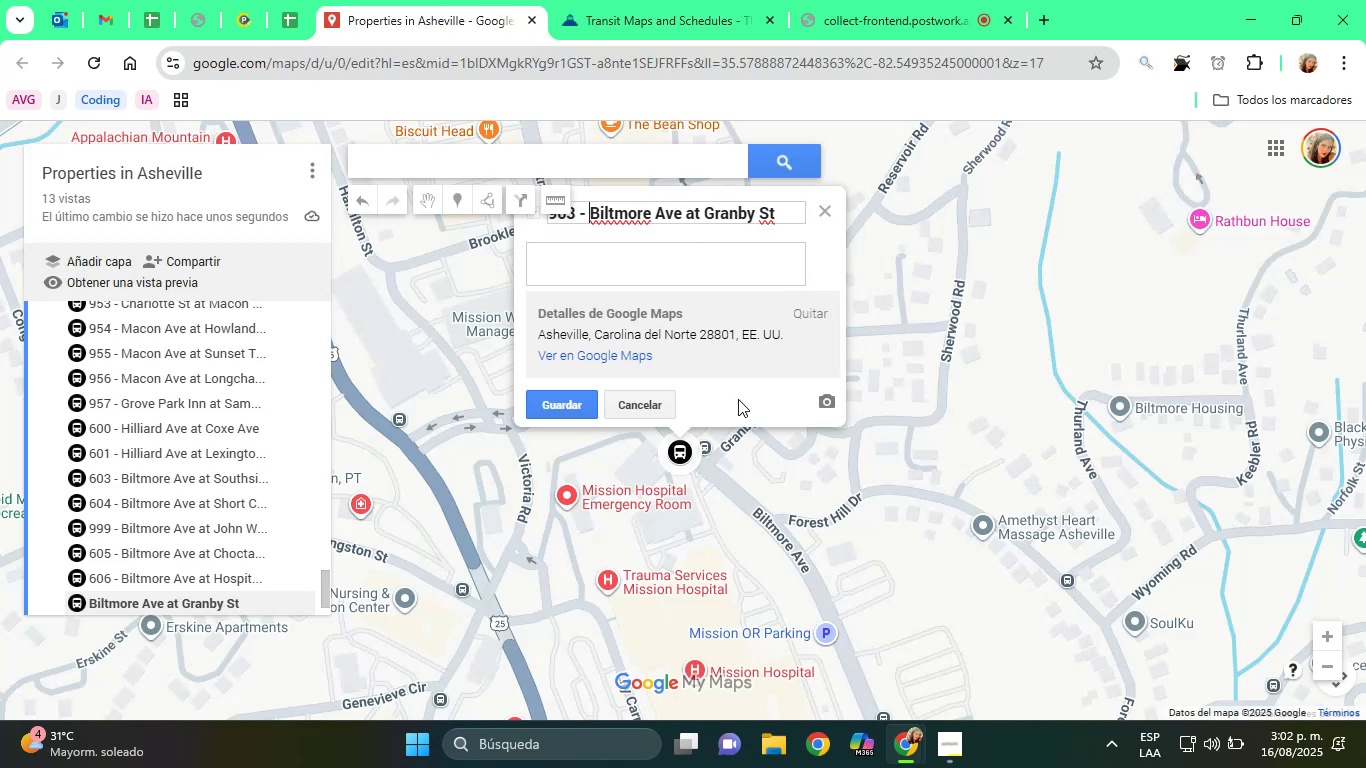 
key(Enter)
 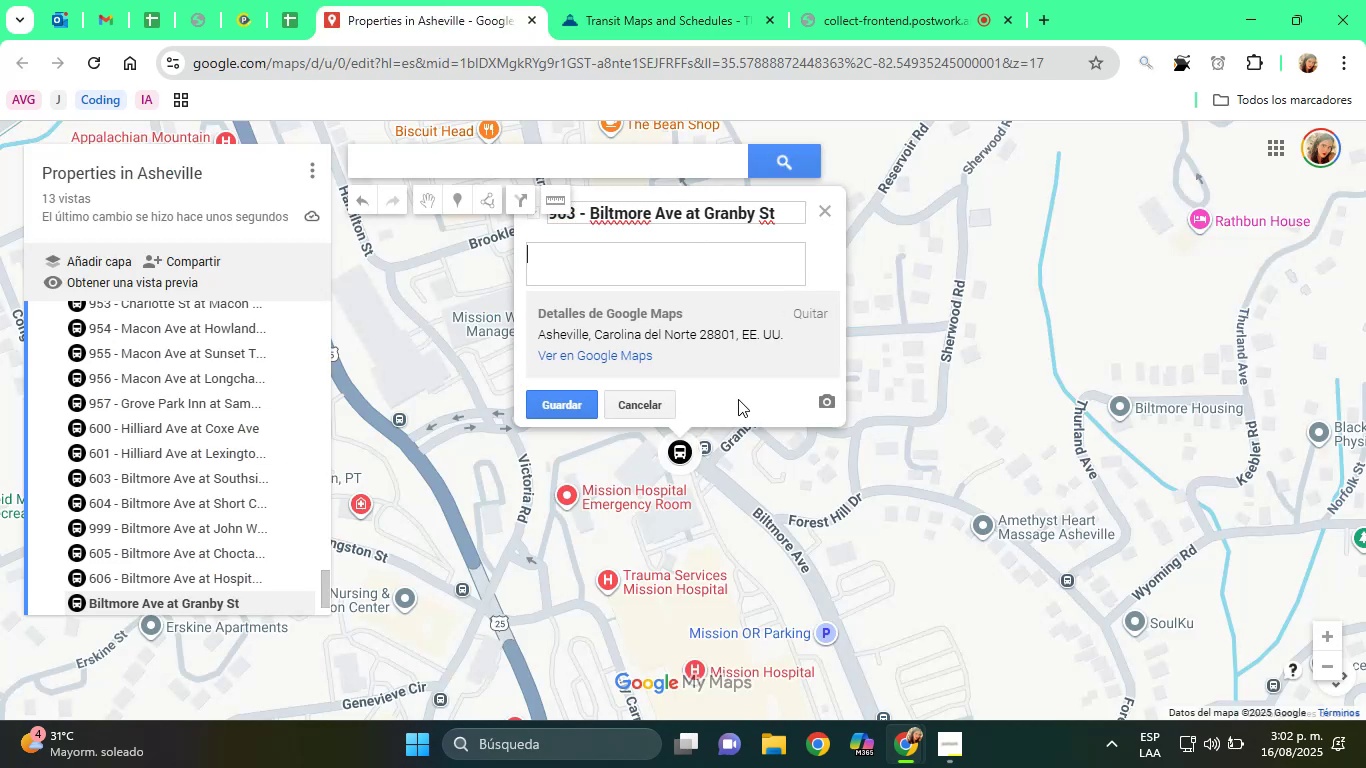 
type(BusS)
key(Backspace)
type( Stop)
 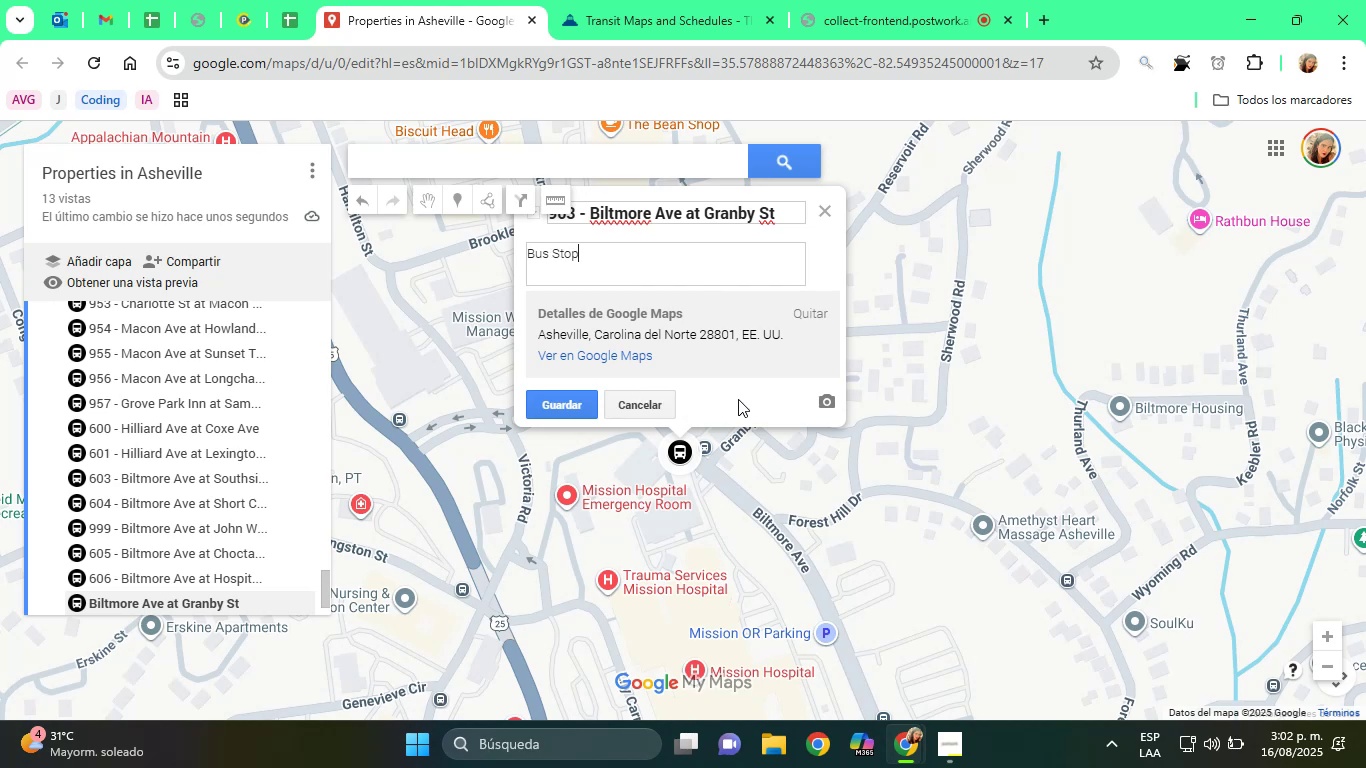 
key(Enter)
 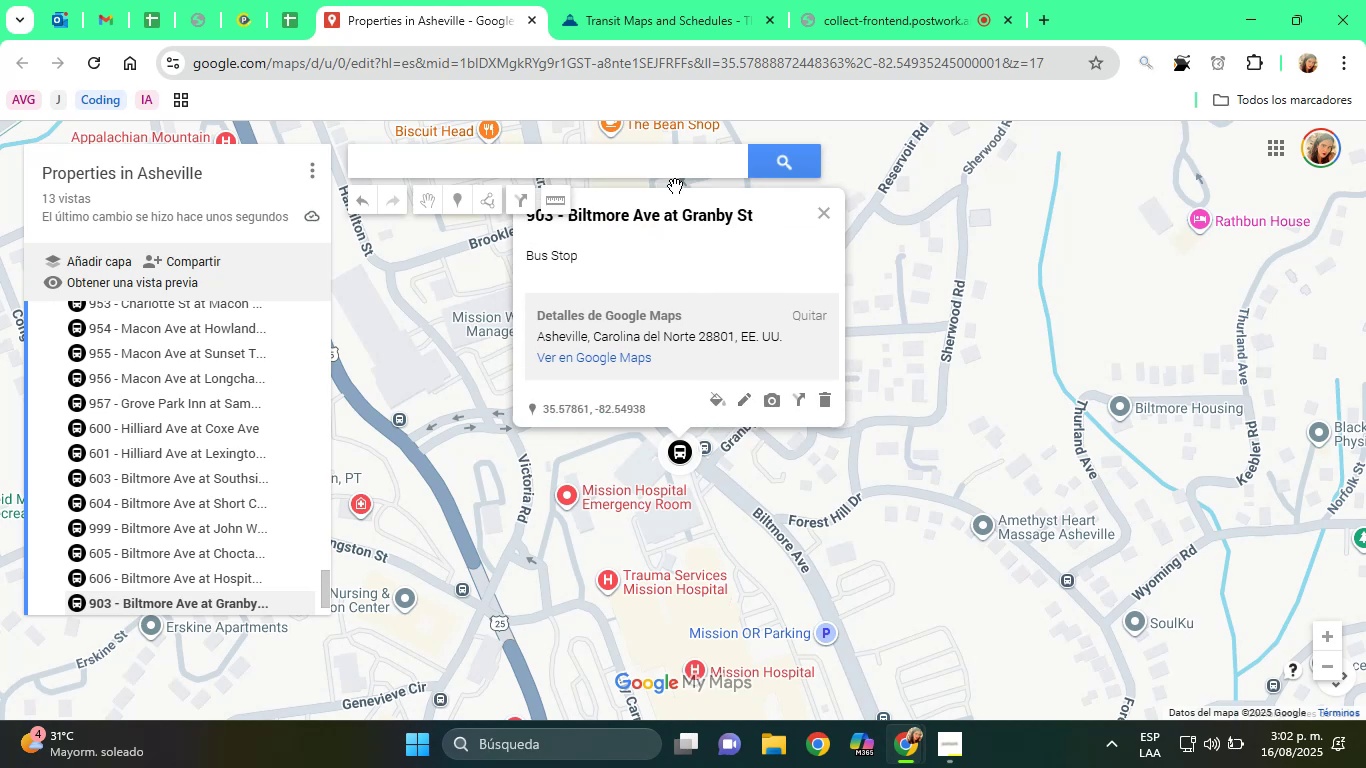 
left_click([595, 0])
 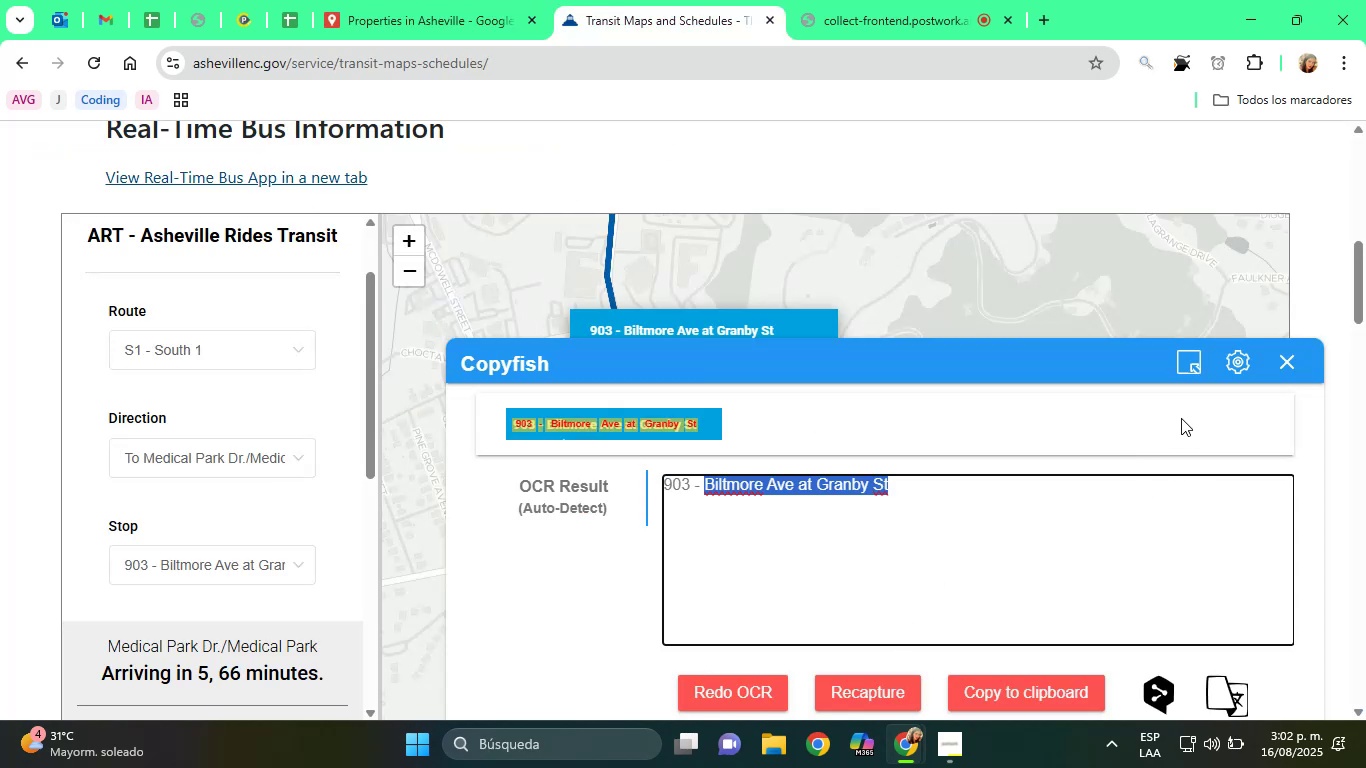 
left_click([1275, 353])
 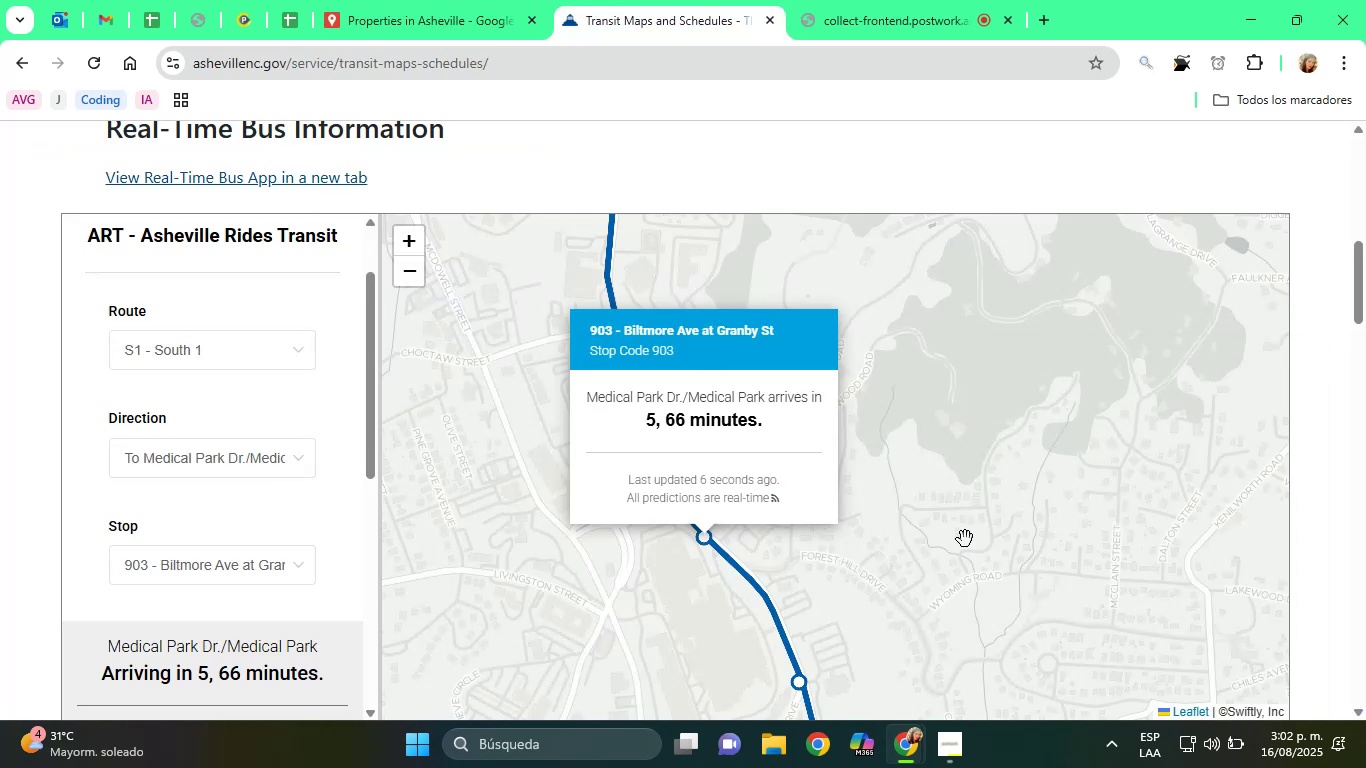 
left_click_drag(start_coordinate=[922, 581], to_coordinate=[885, 407])
 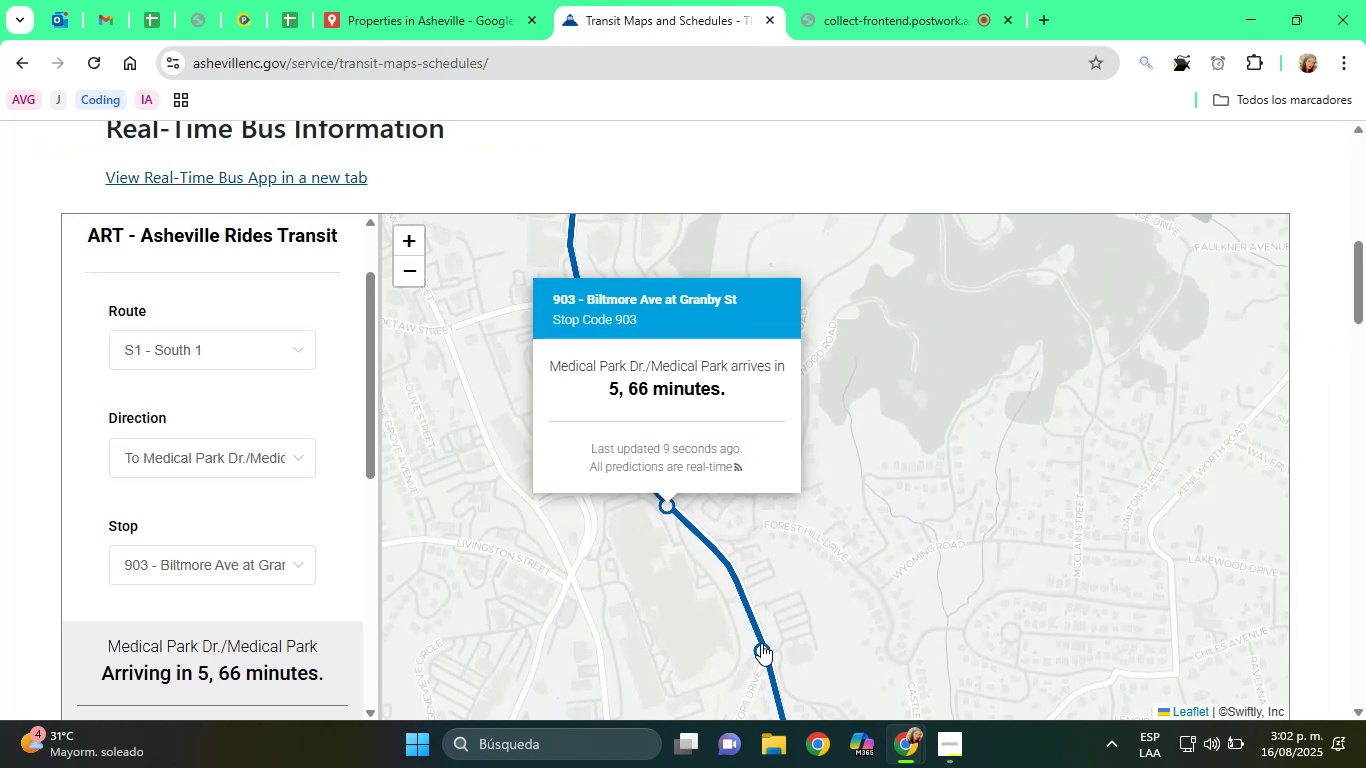 
left_click([759, 650])
 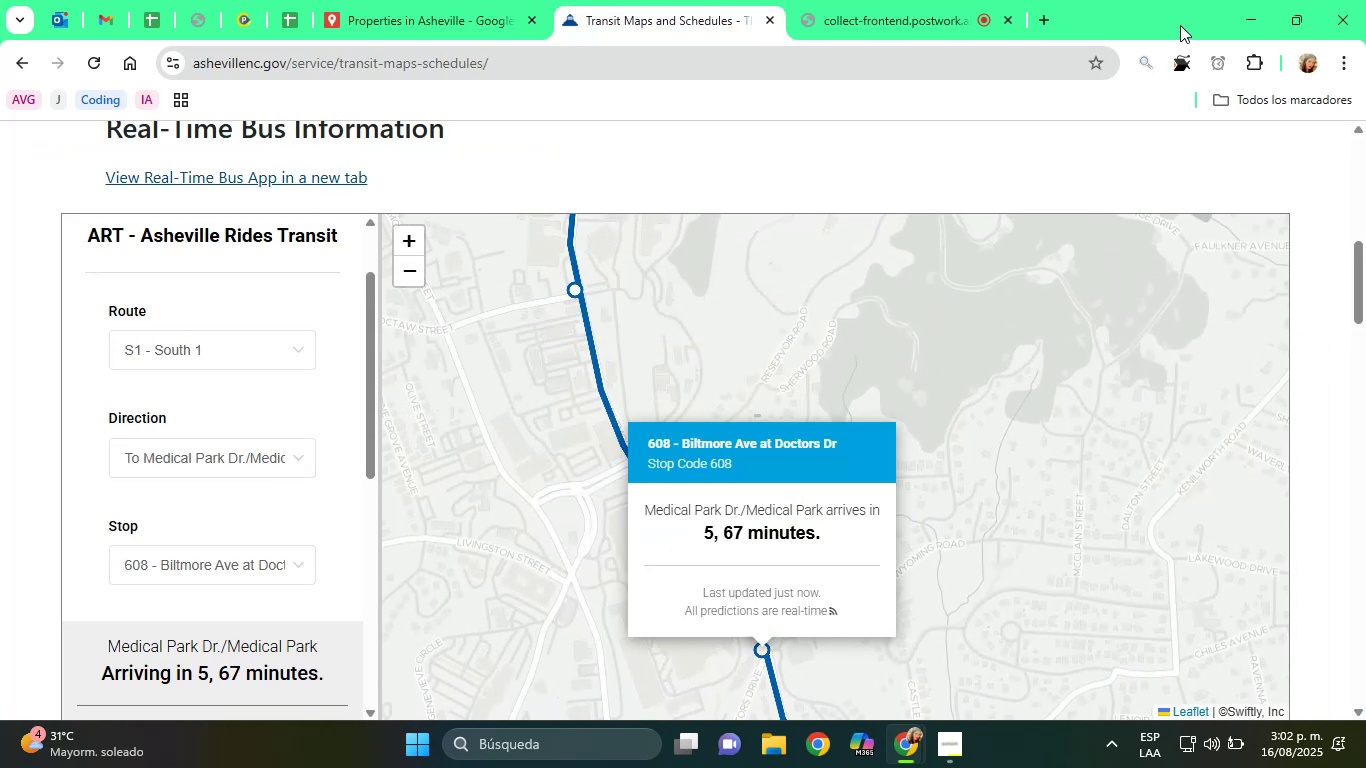 
left_click([1185, 62])
 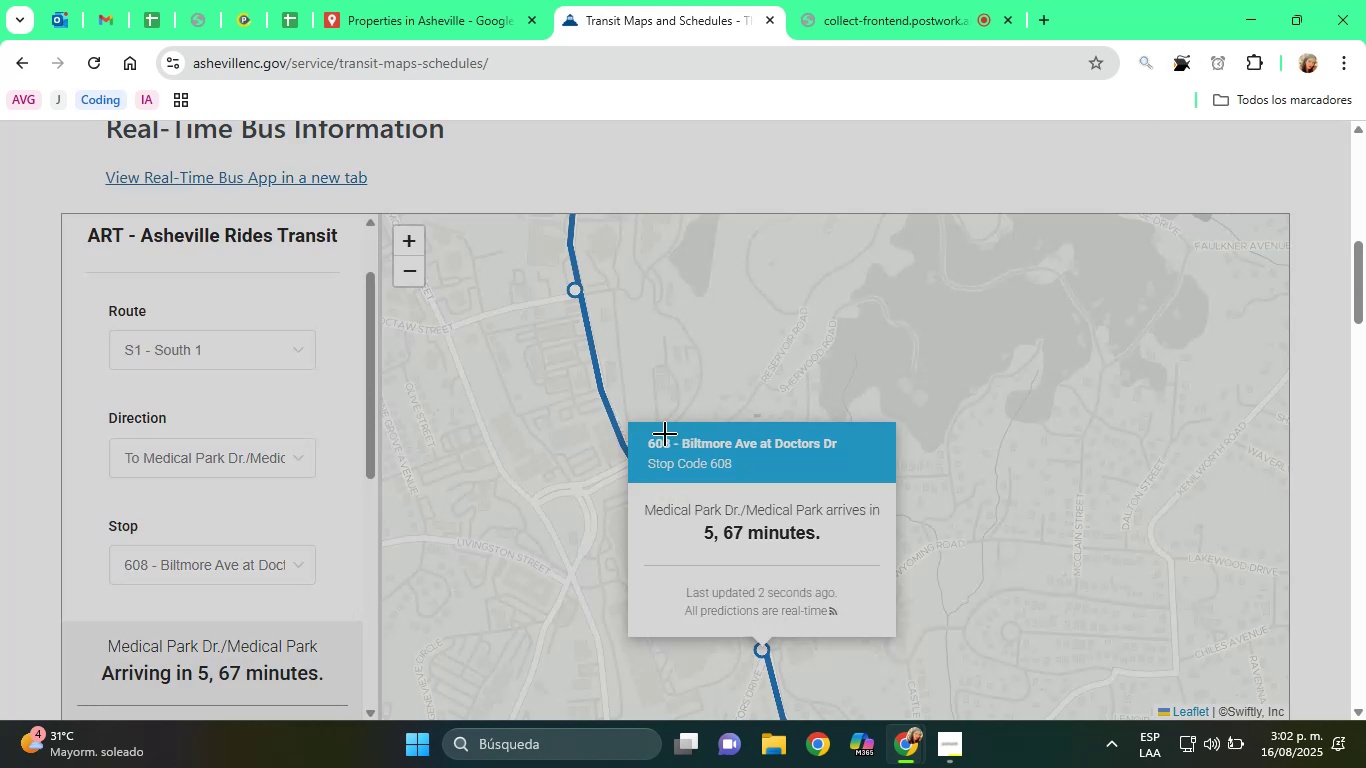 
left_click_drag(start_coordinate=[647, 433], to_coordinate=[852, 463])
 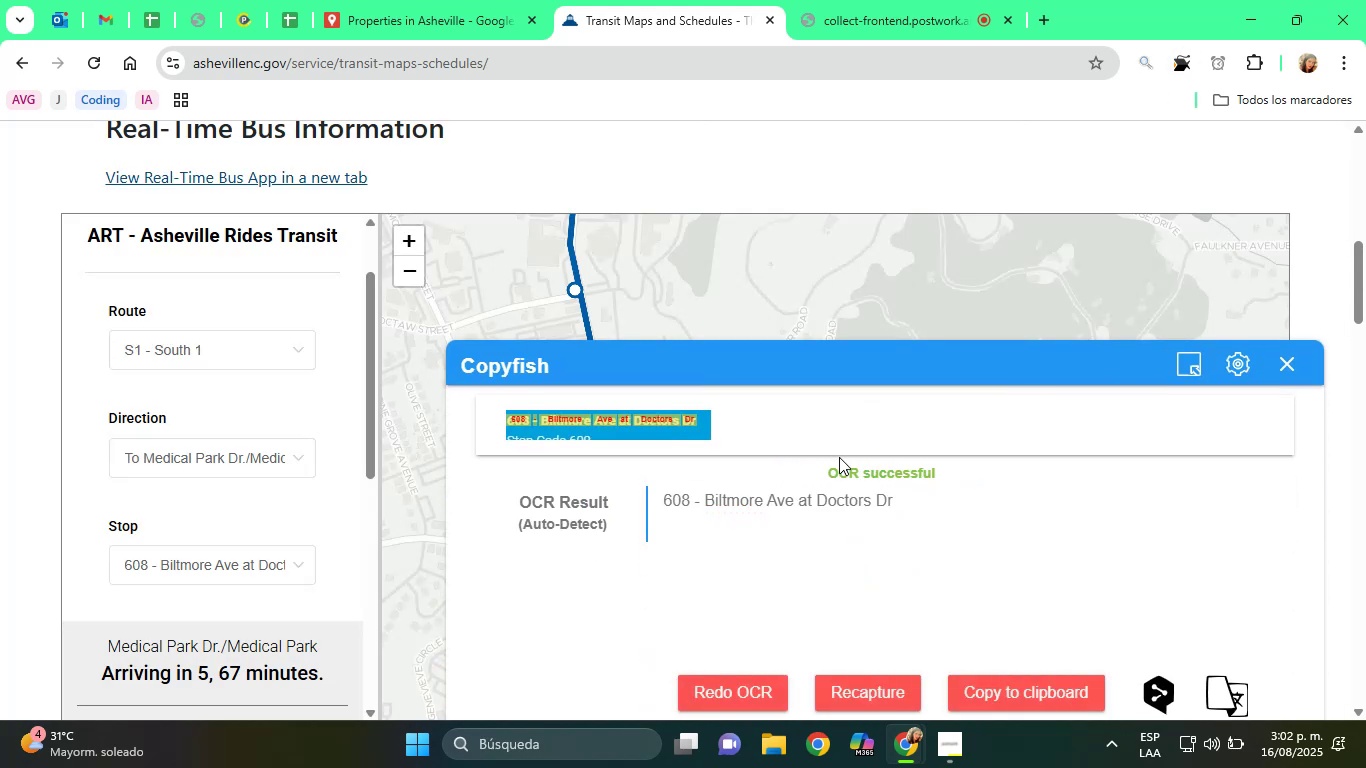 
wait(5.53)
 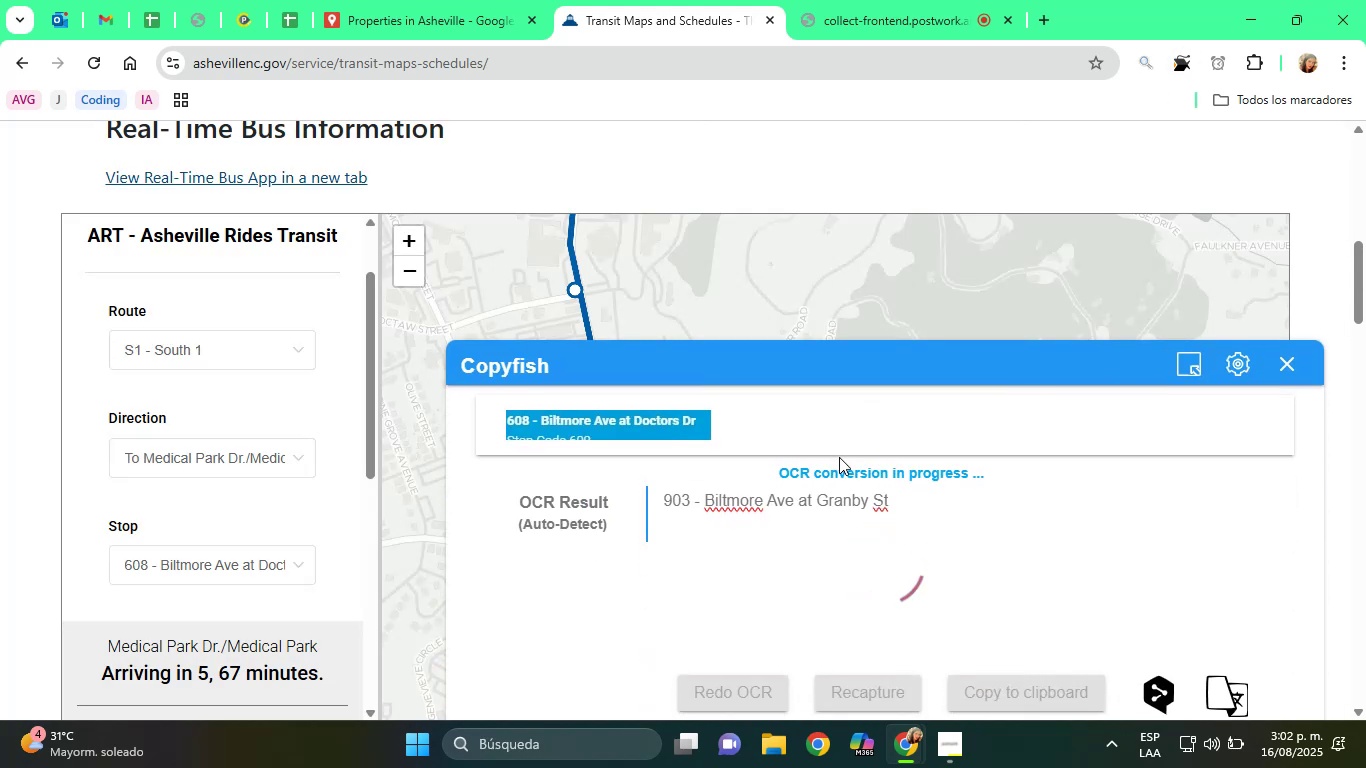 
left_click_drag(start_coordinate=[706, 510], to_coordinate=[892, 513])
 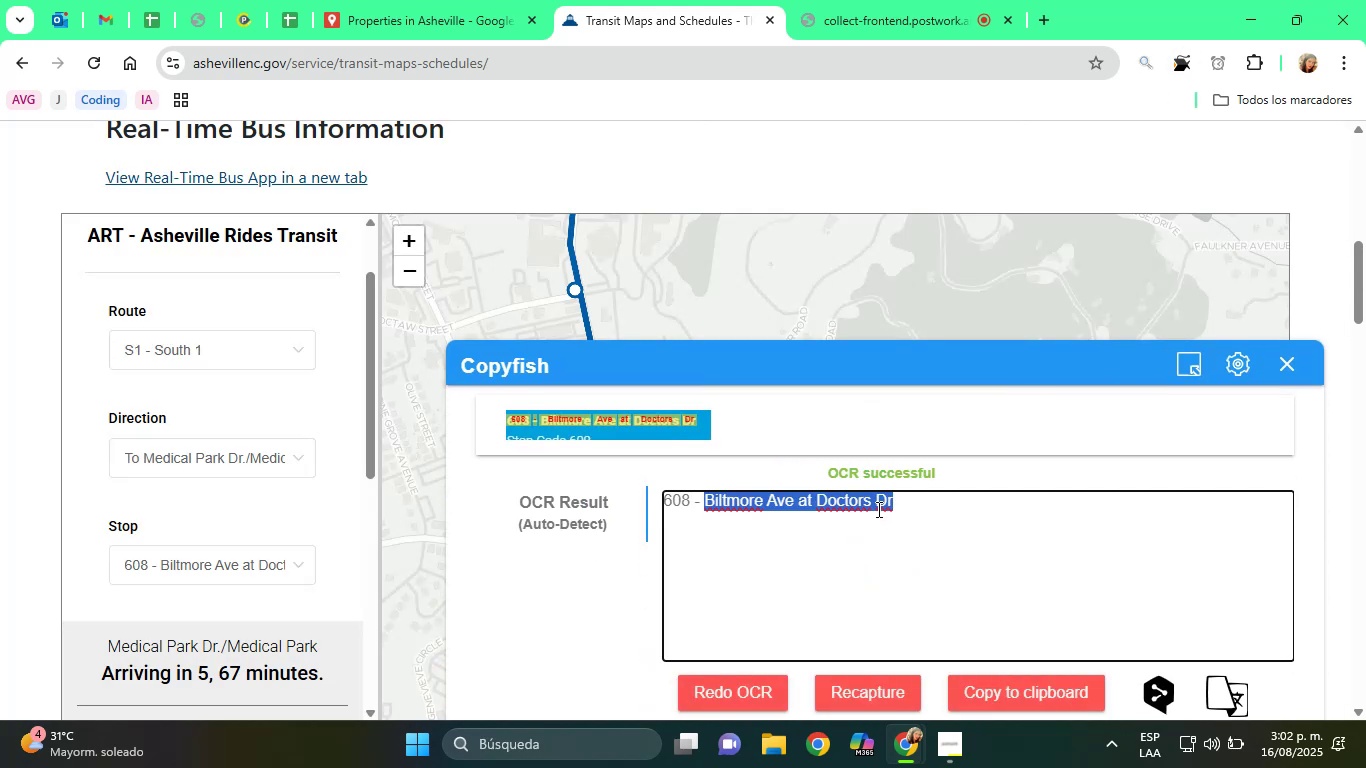 
right_click([877, 509])
 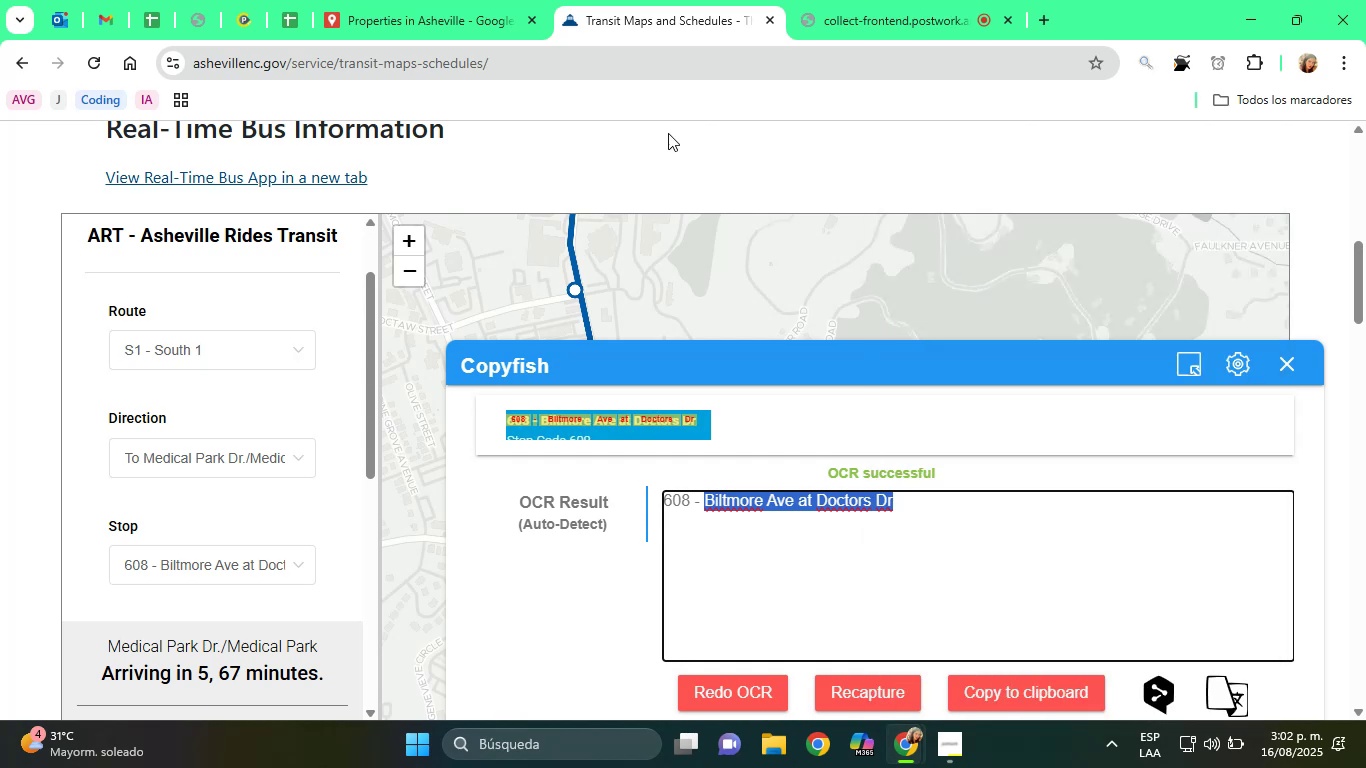 
left_click([419, 0])
 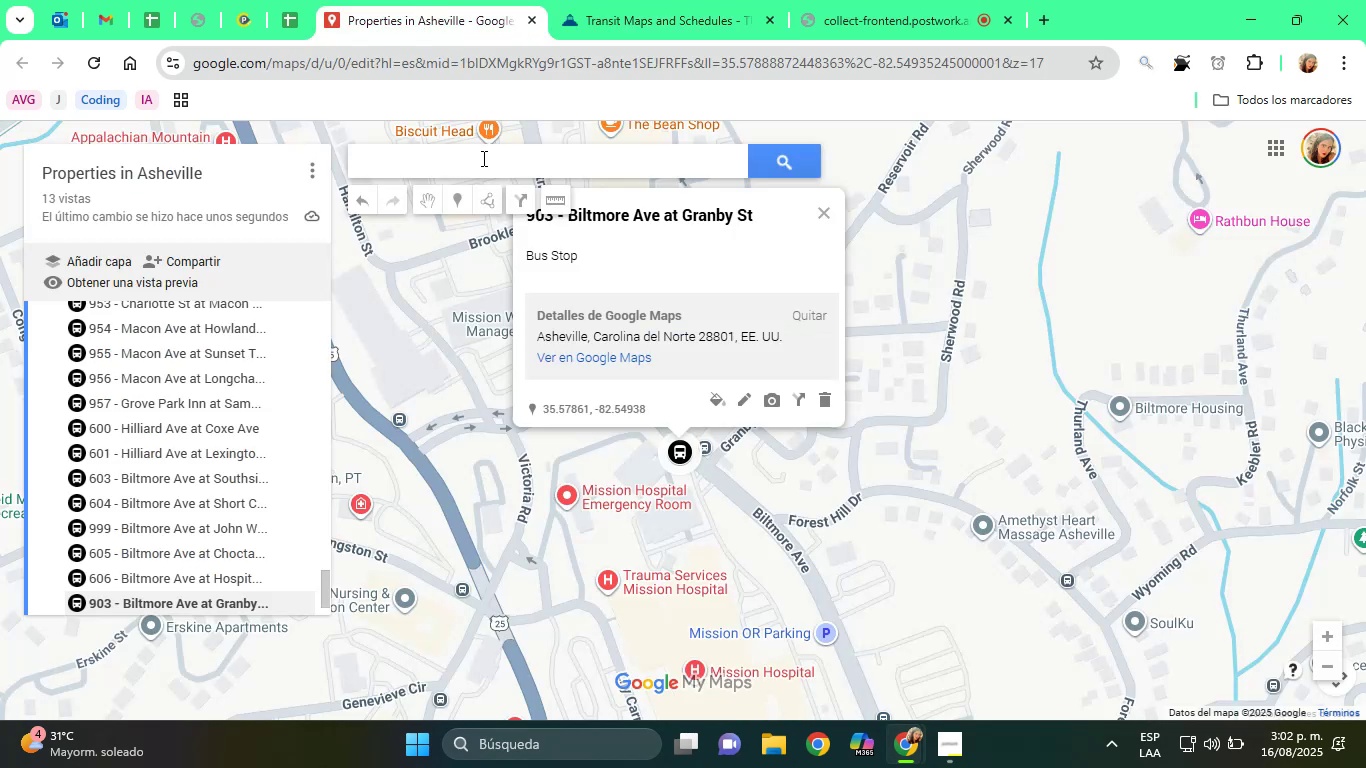 
right_click([481, 160])
 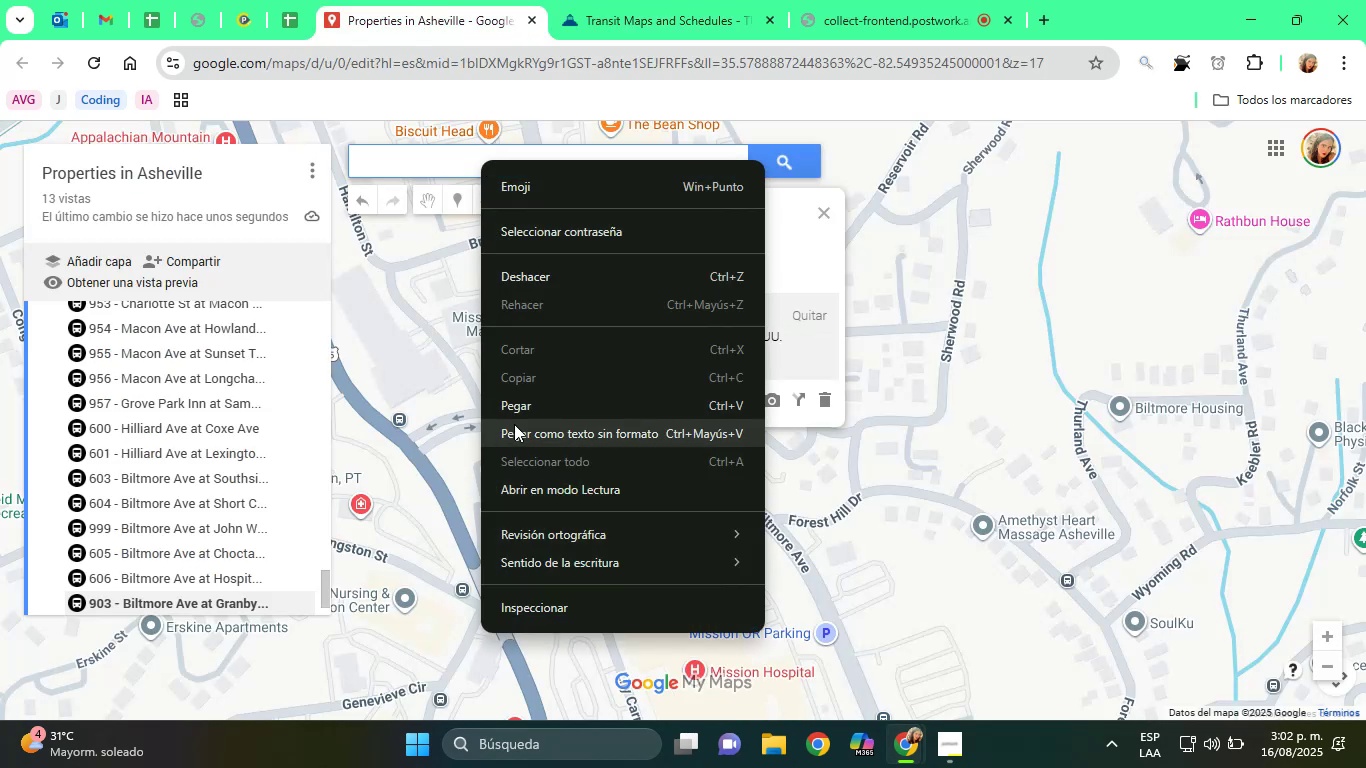 
left_click([518, 409])
 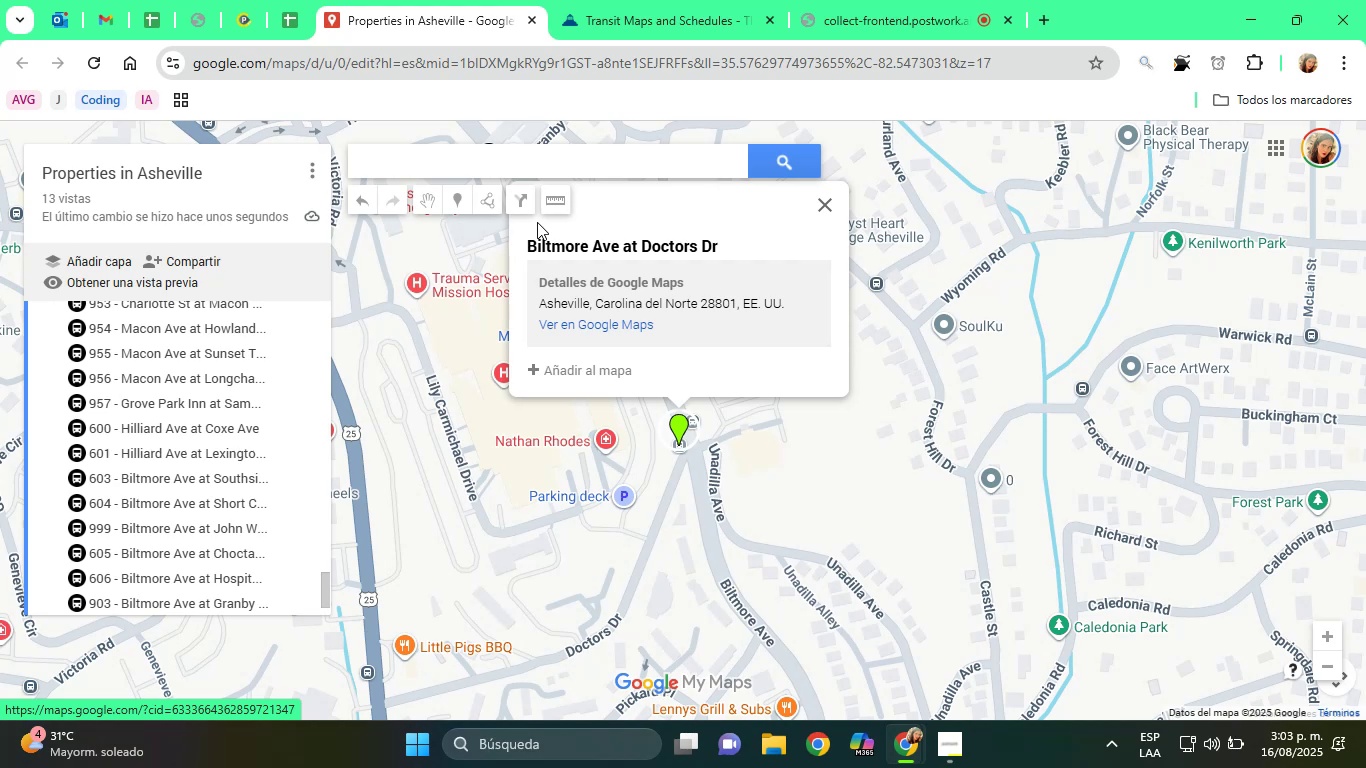 
wait(47.17)
 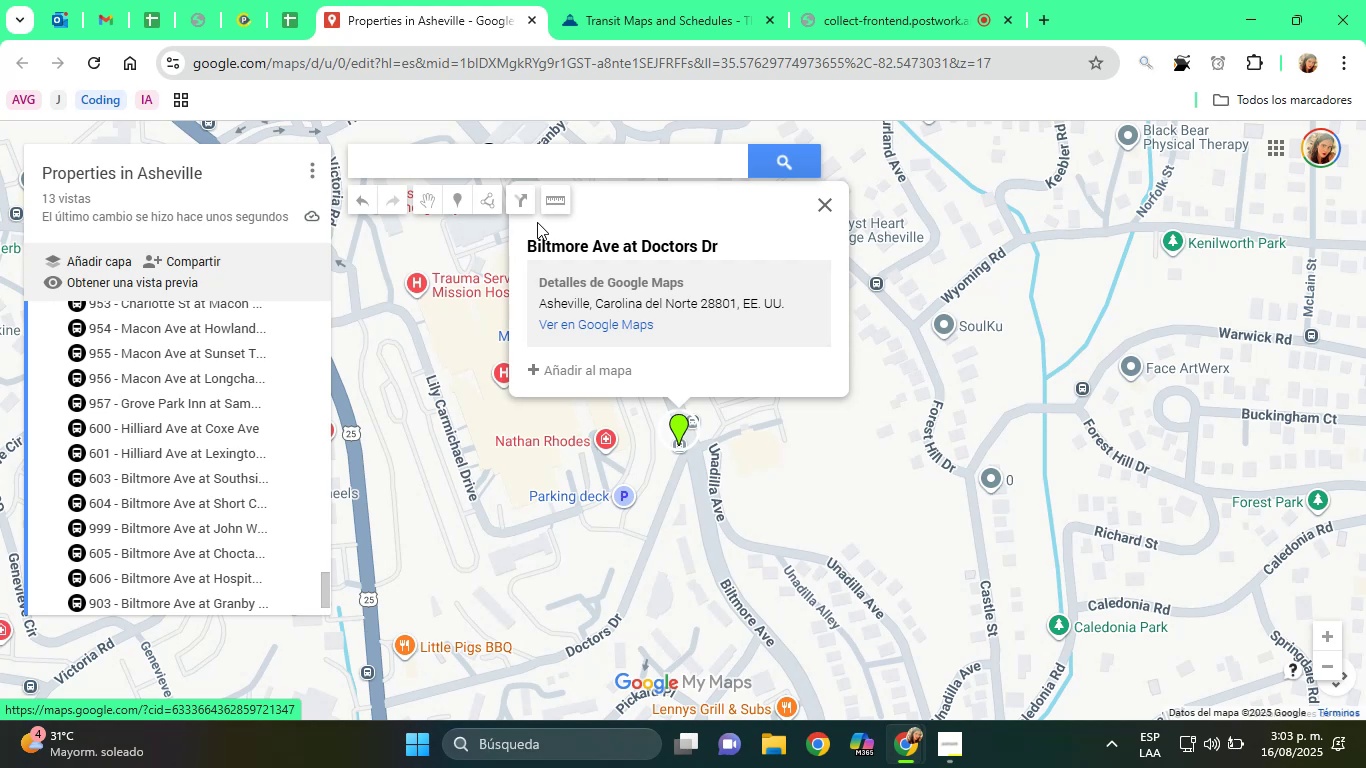 
left_click([588, 369])
 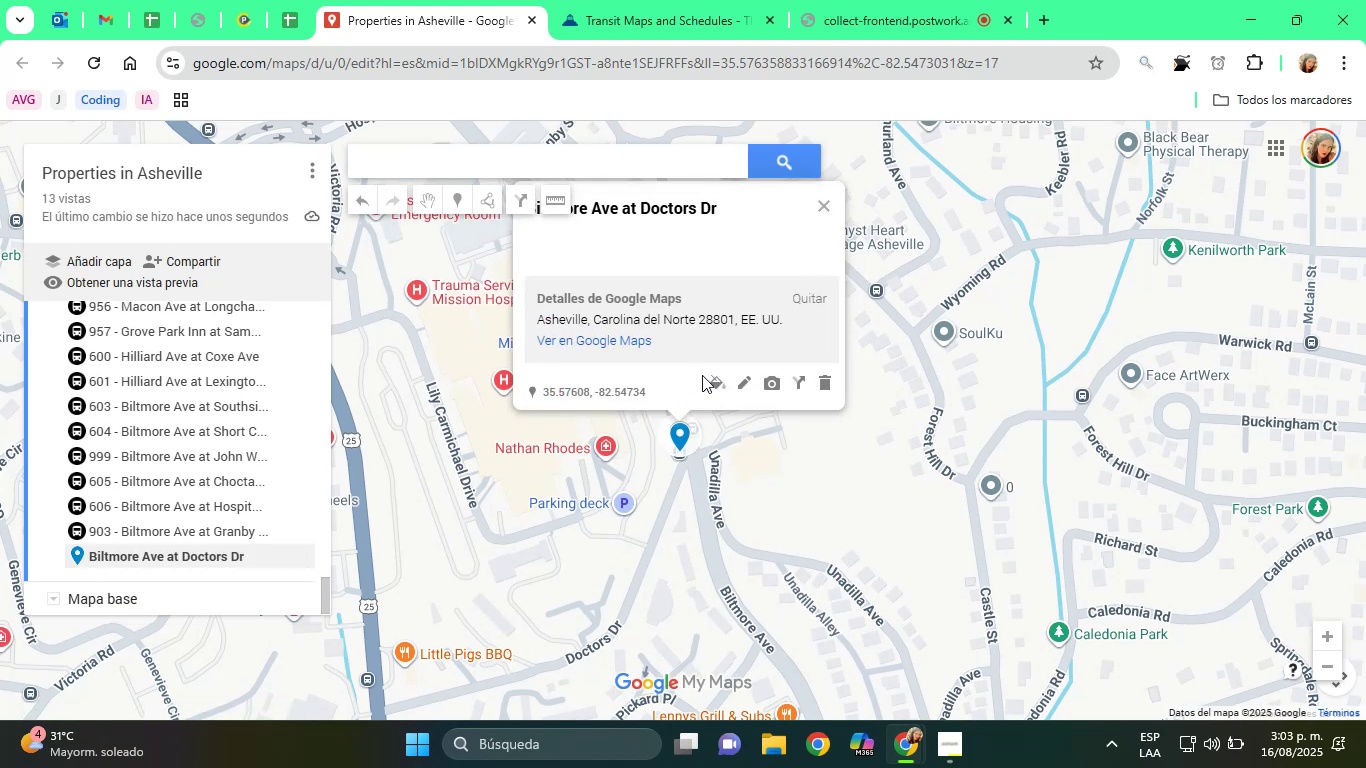 
left_click([711, 381])
 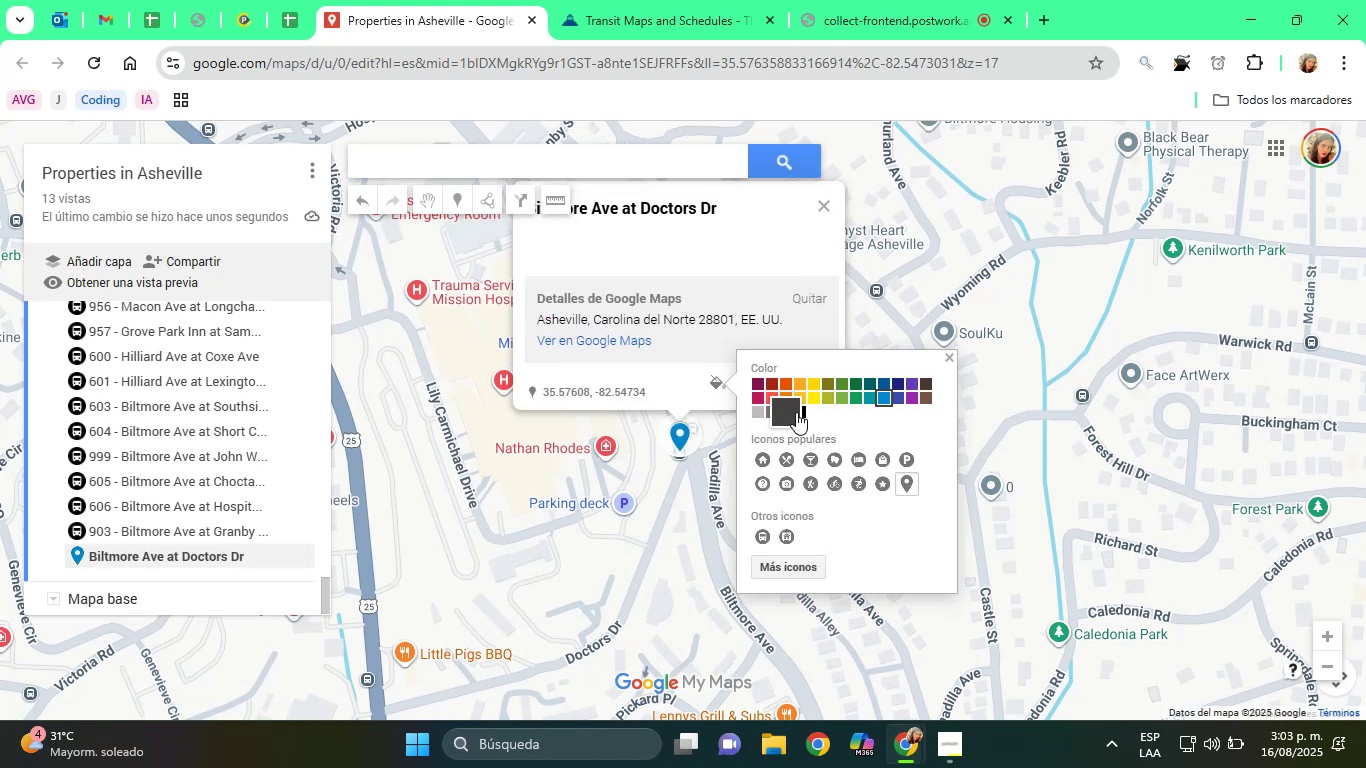 
left_click([804, 415])
 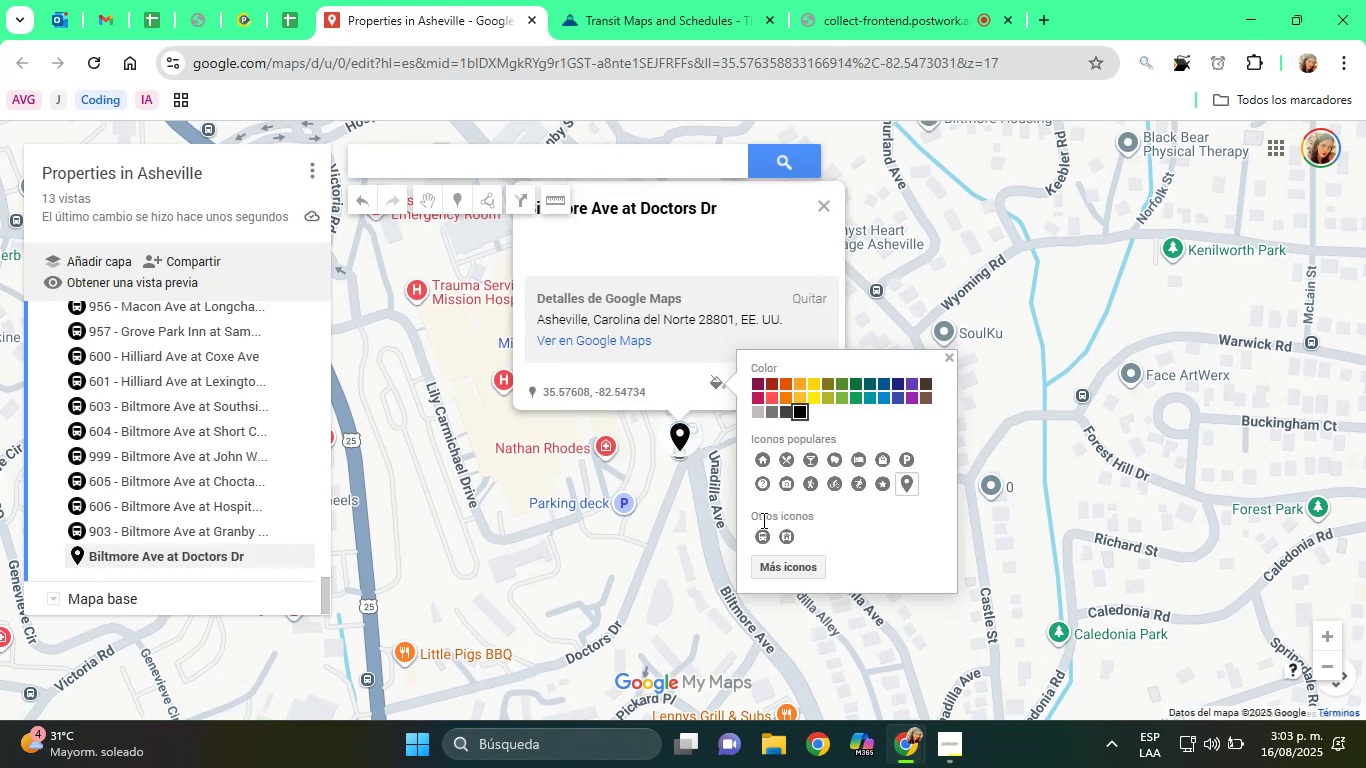 
left_click([760, 533])
 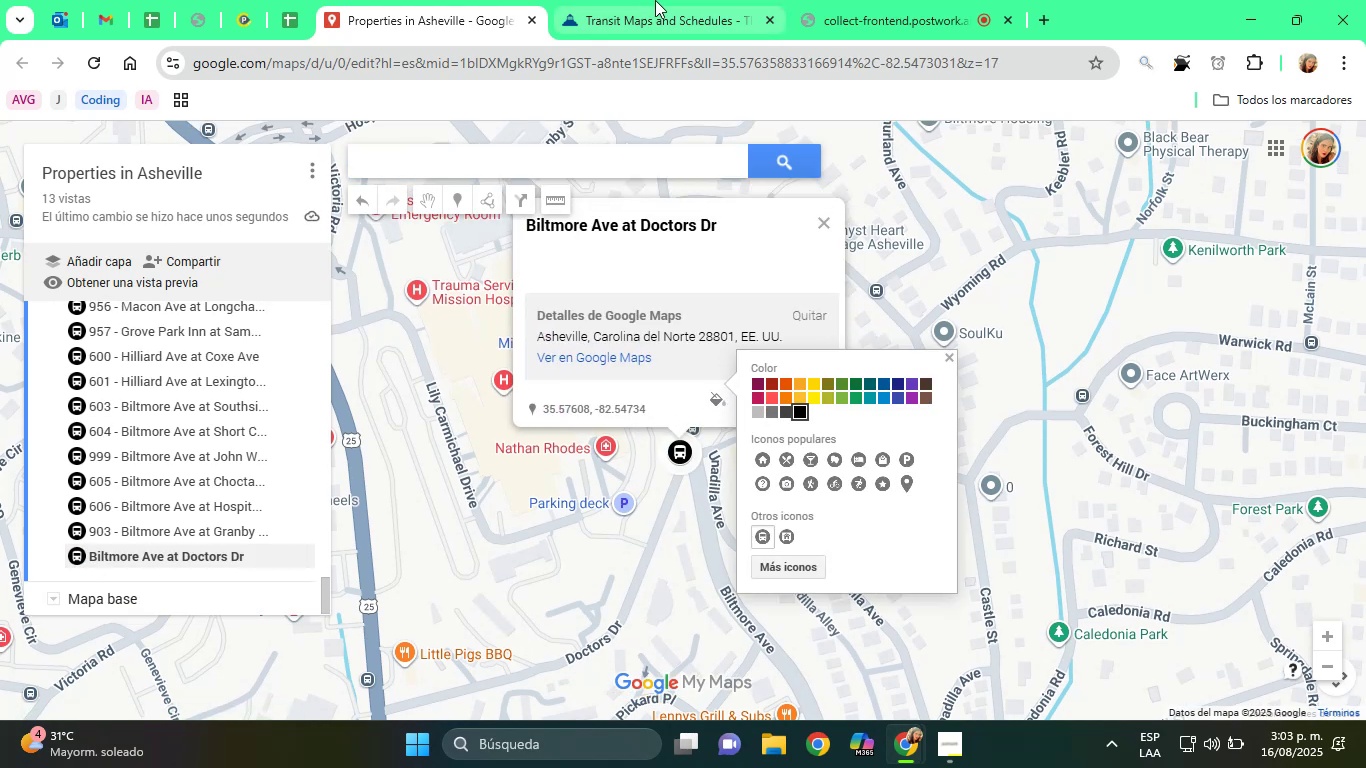 
left_click([659, 0])
 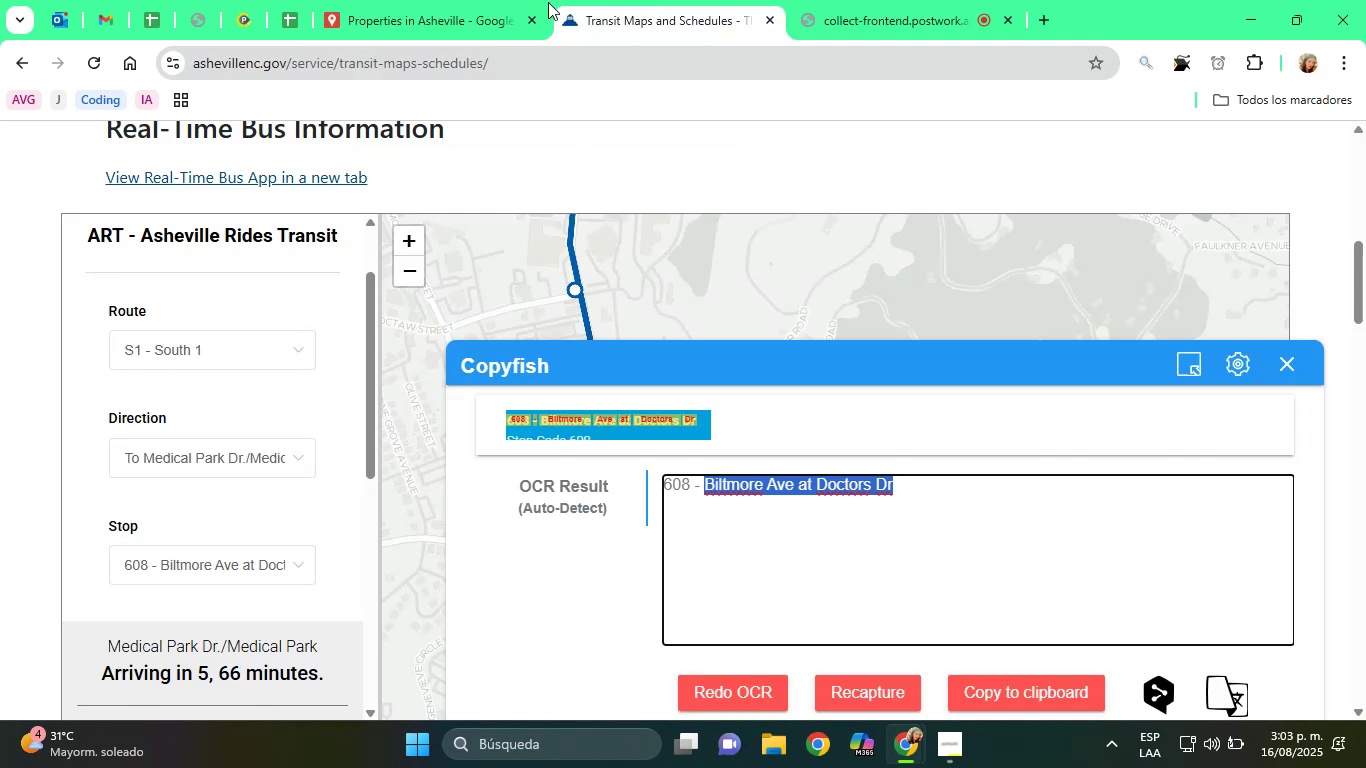 
left_click([475, 0])
 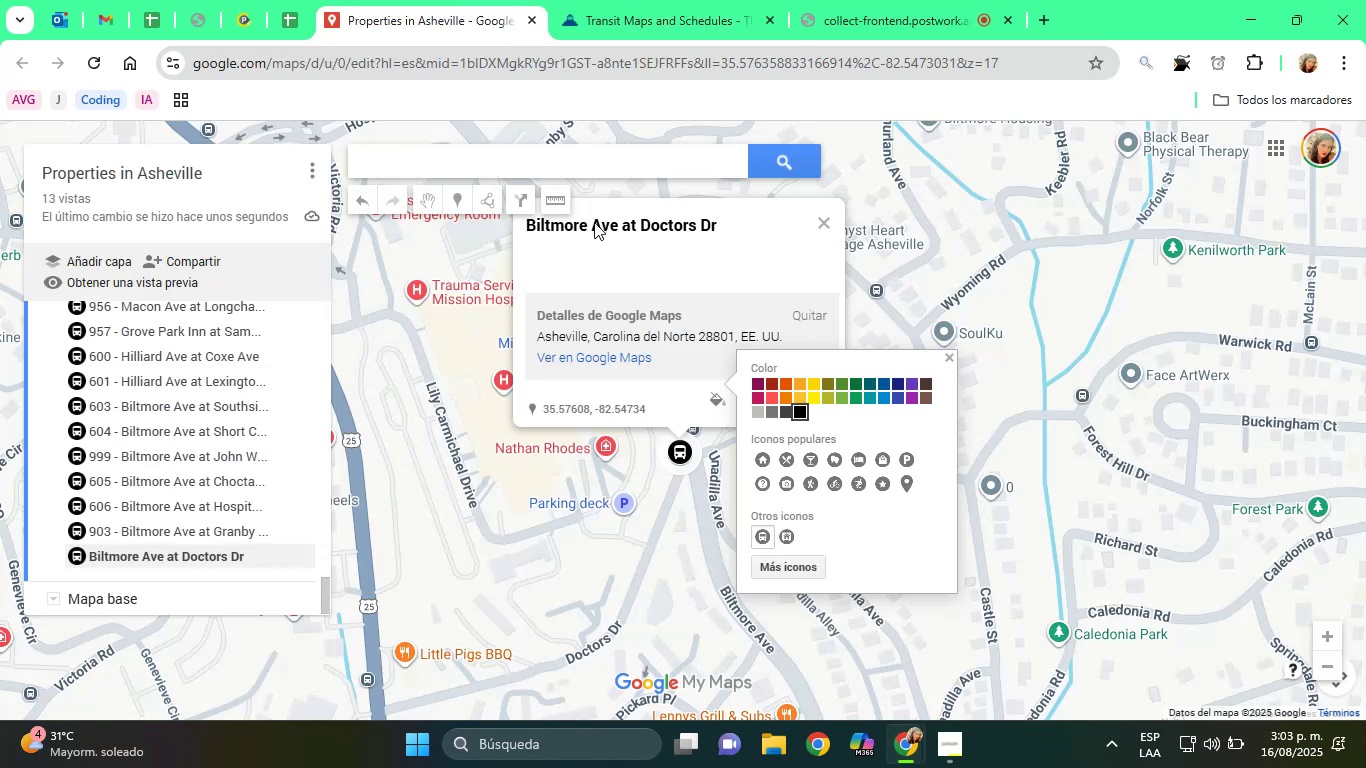 
left_click([601, 226])
 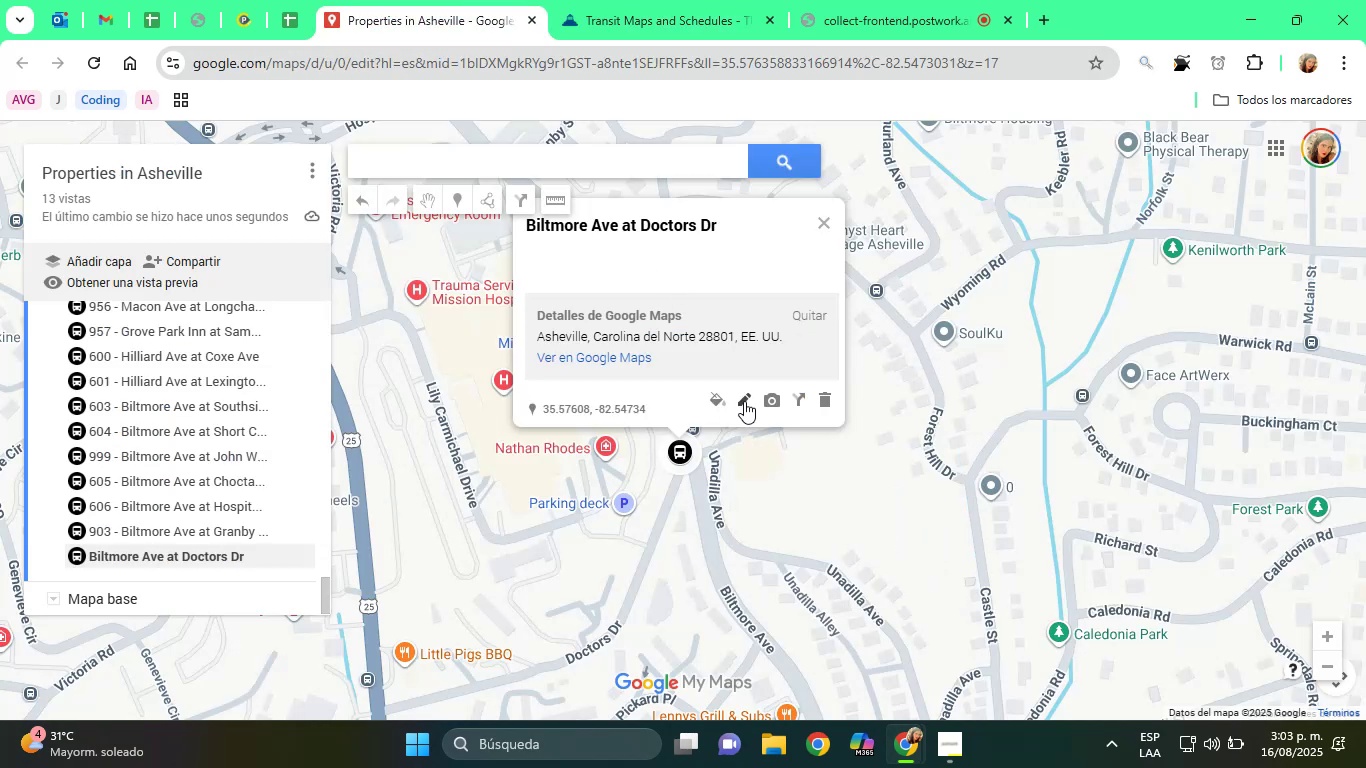 
left_click([748, 409])
 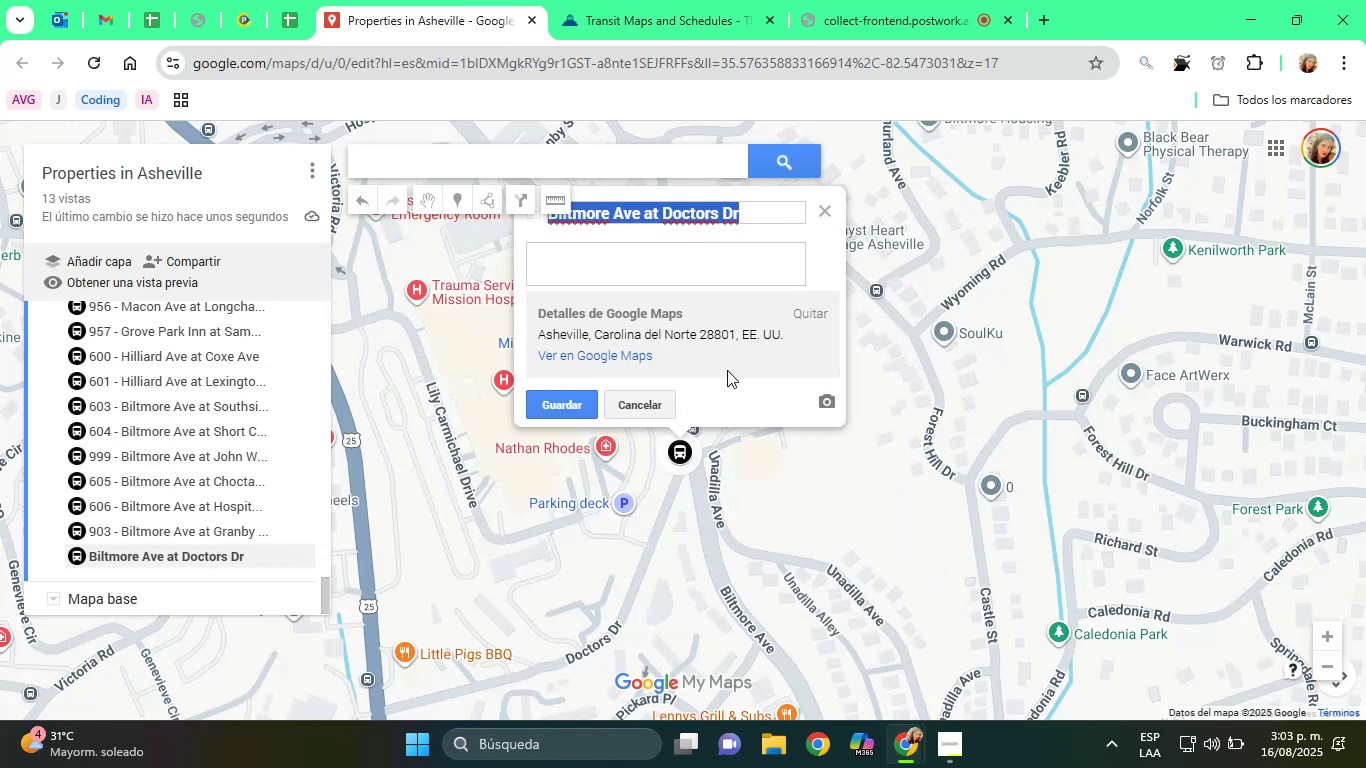 
type([Home]608 - )
 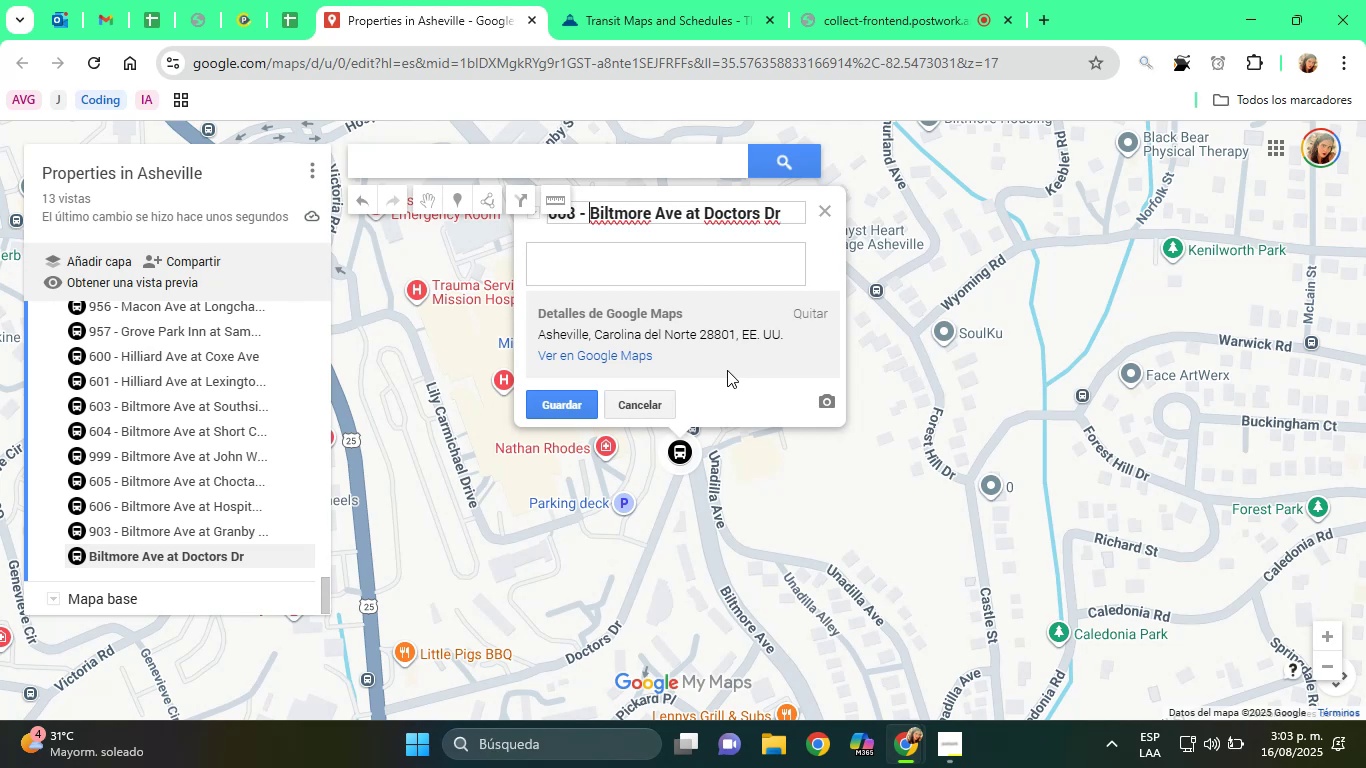 
key(Enter)
 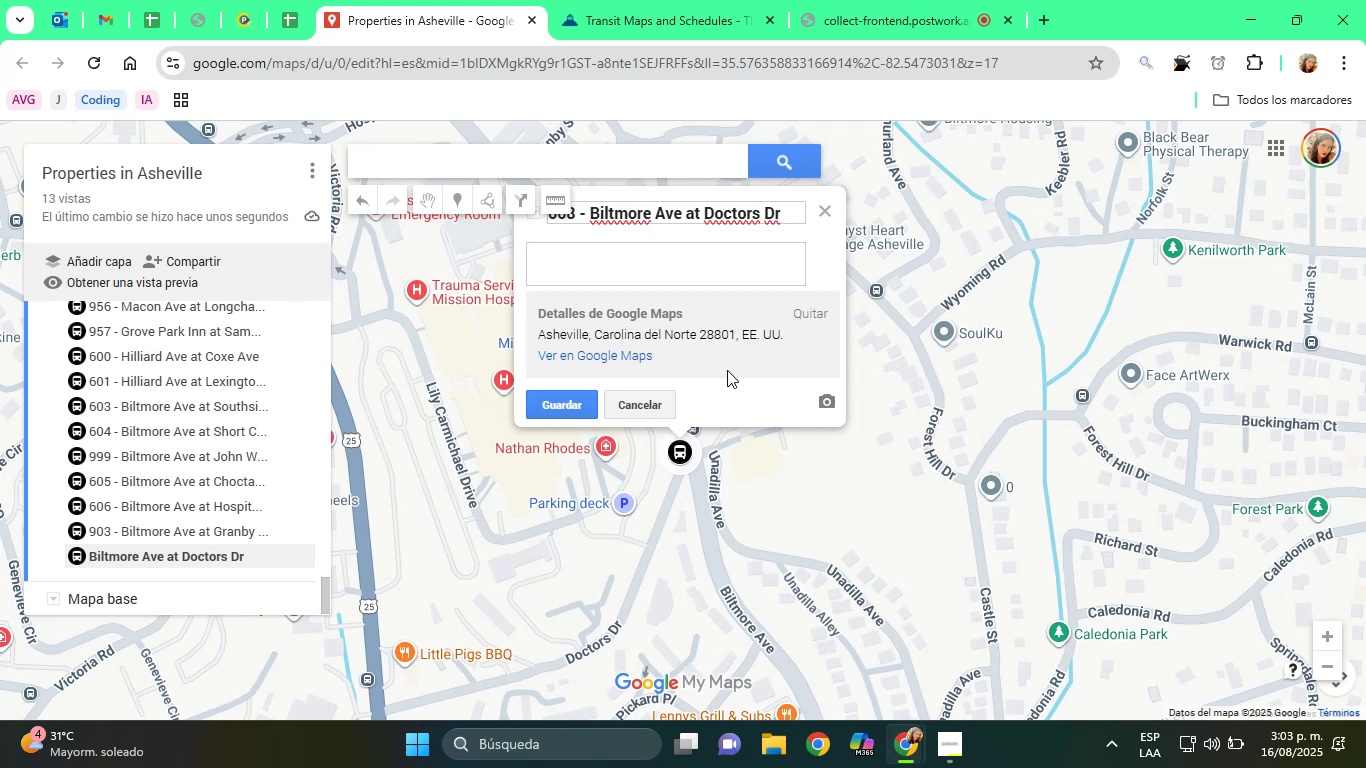 
type(Bus Stop)
 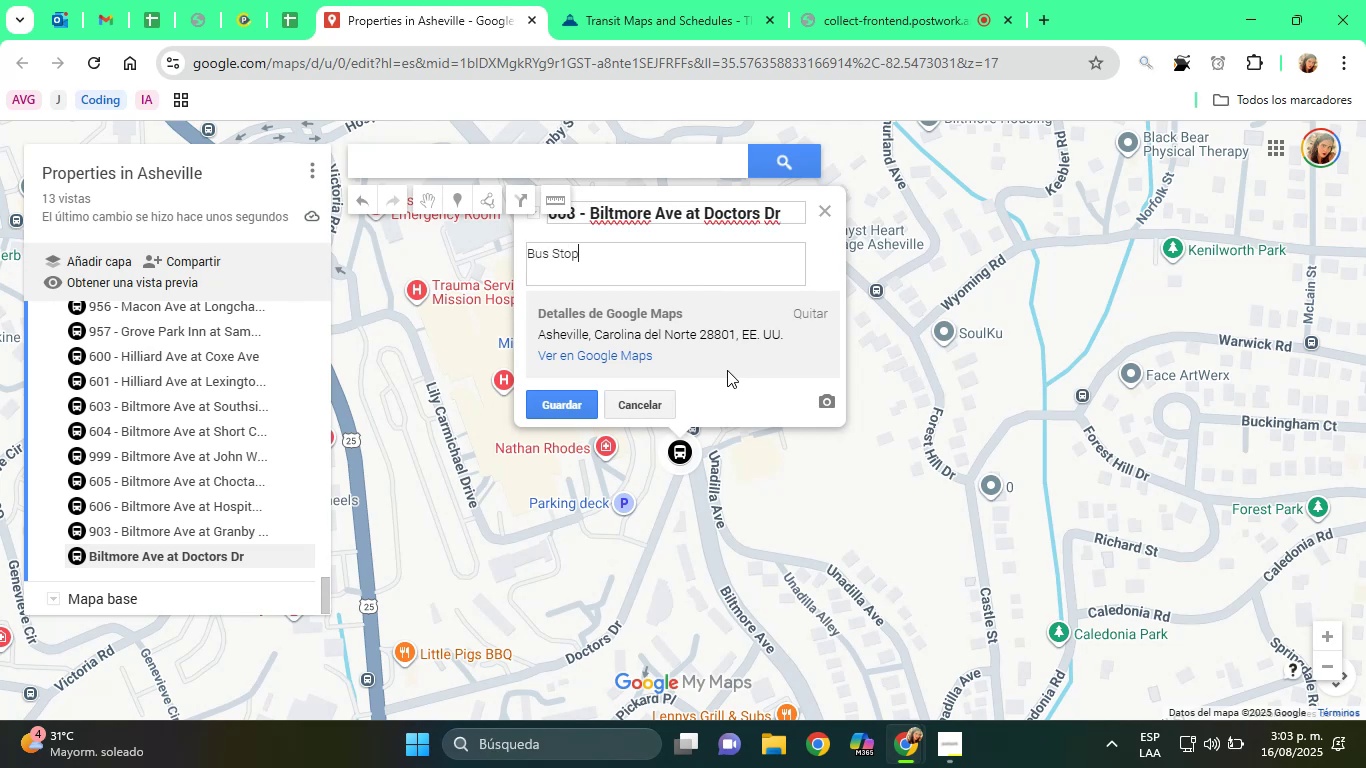 
key(Enter)
 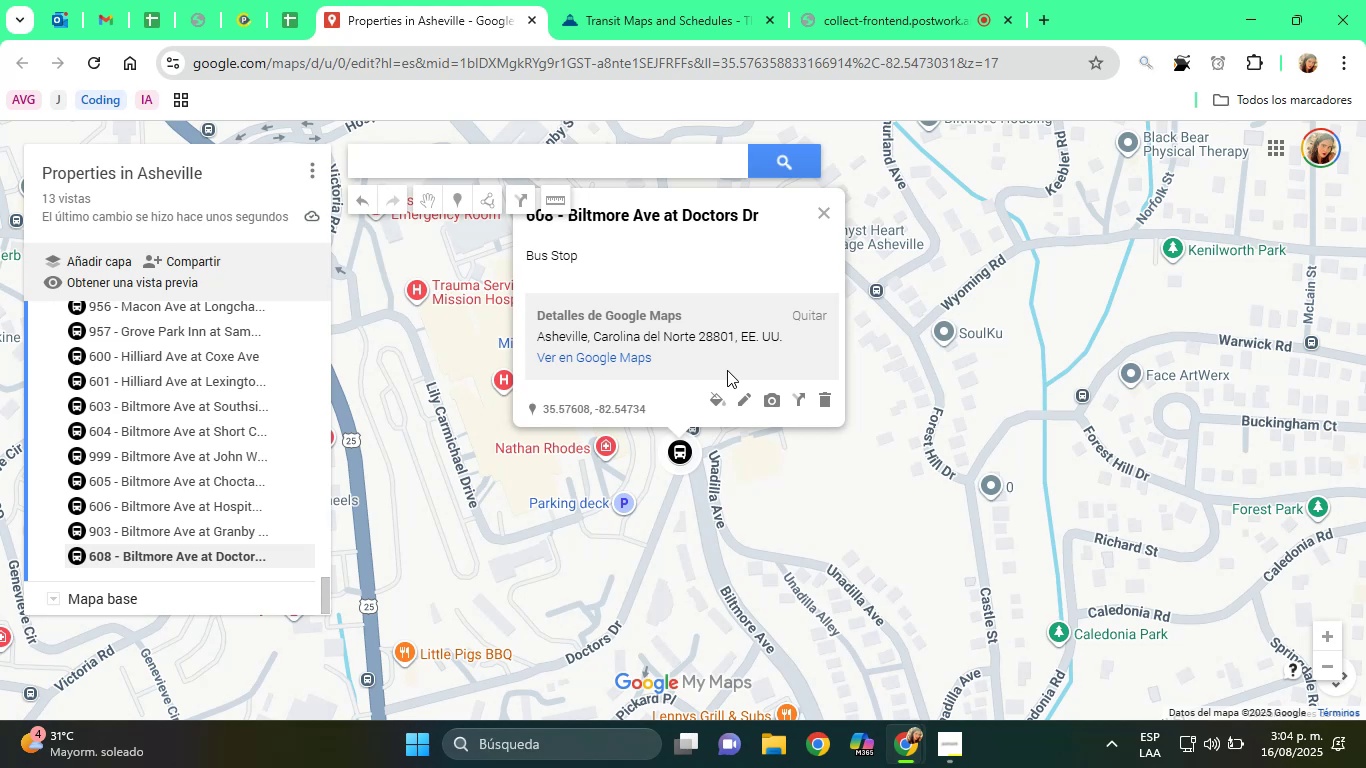 
wait(48.62)
 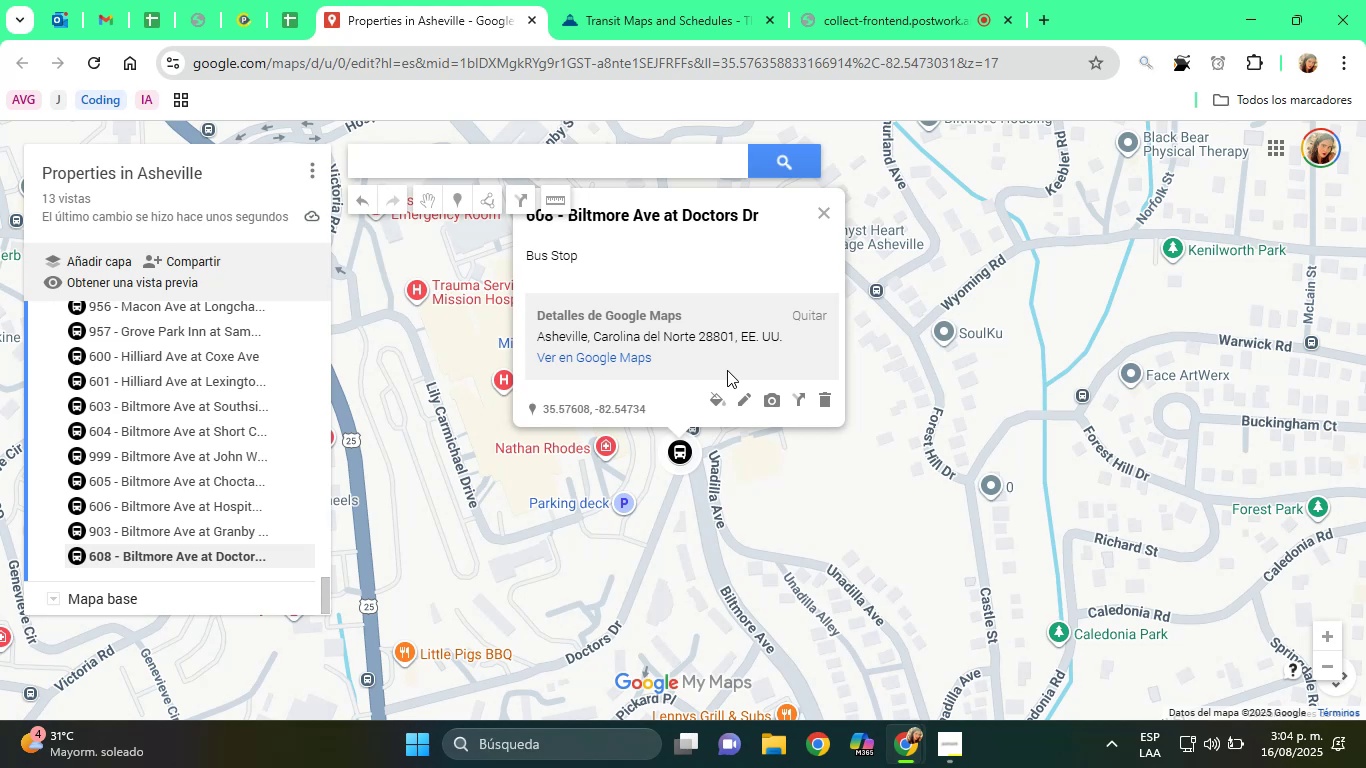 
left_click([636, 0])
 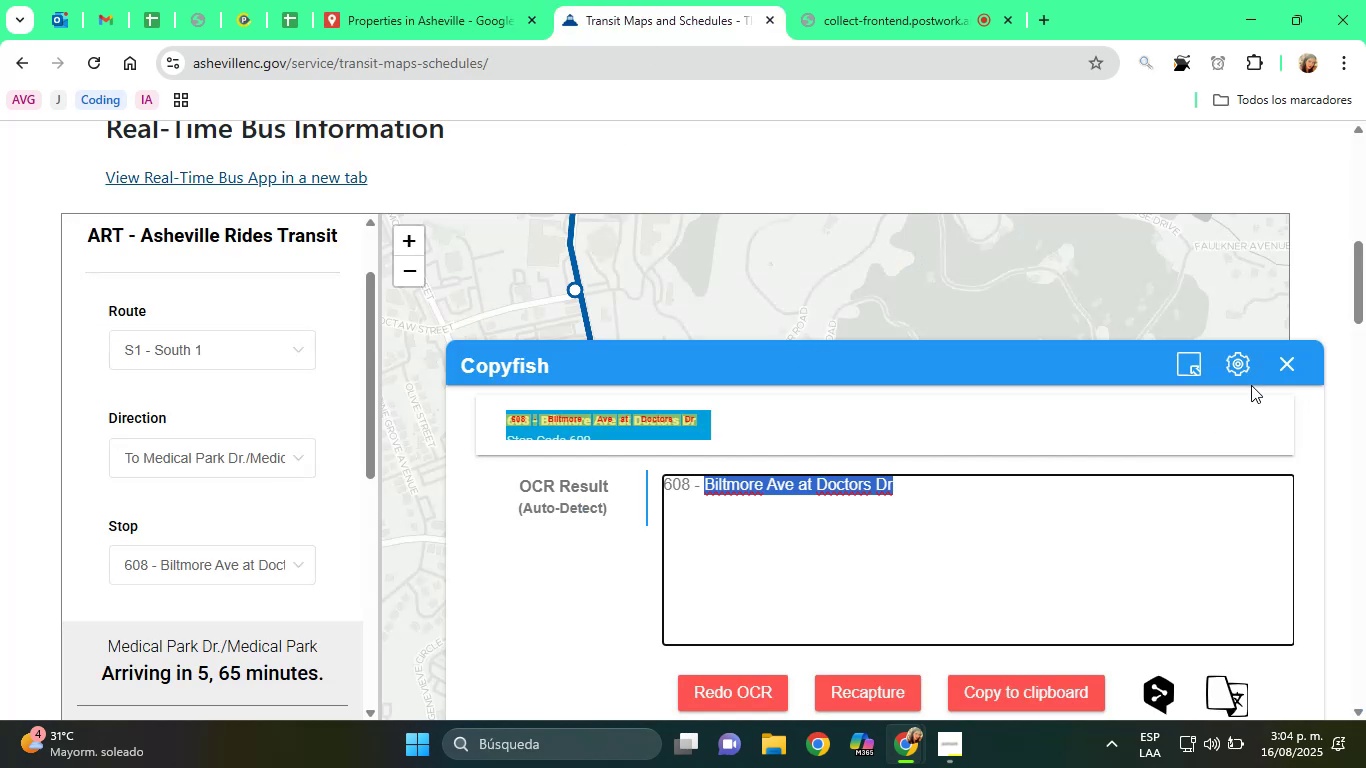 
left_click([1285, 368])
 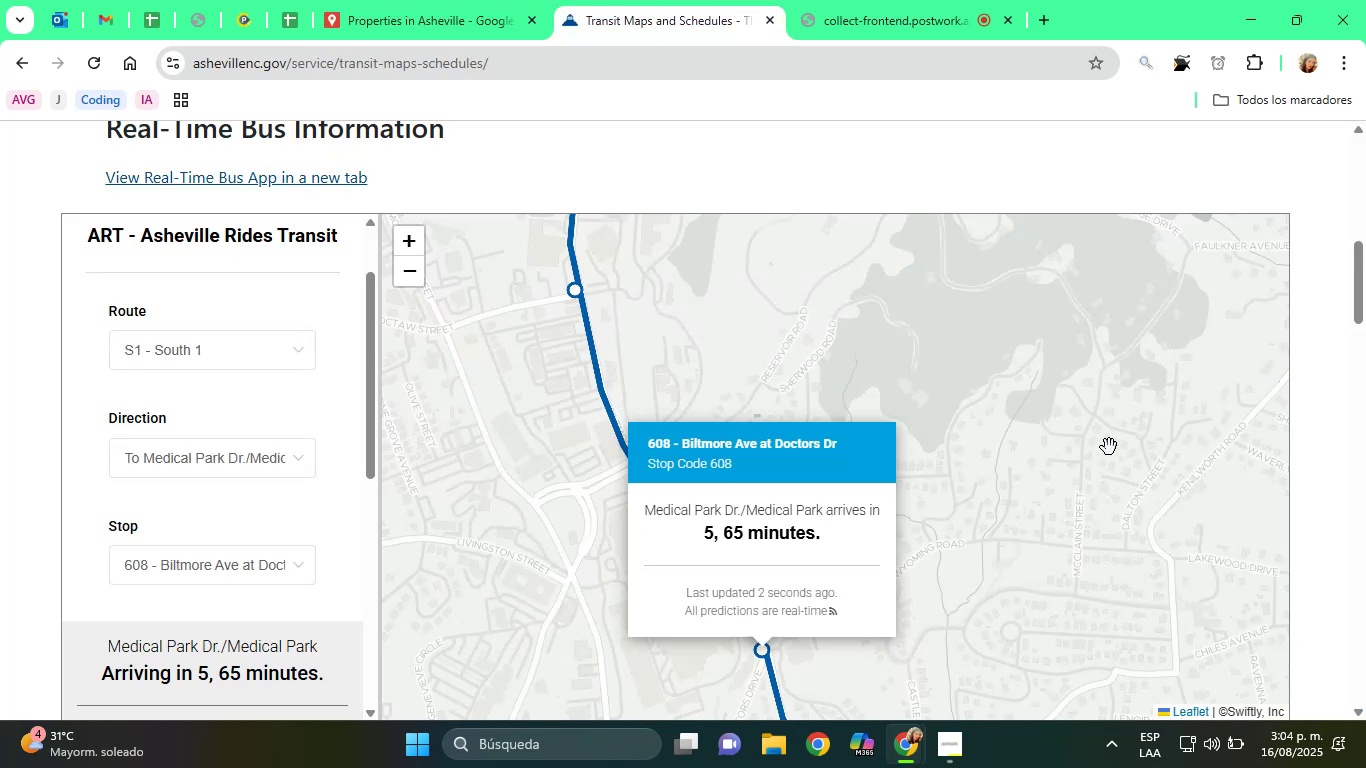 
left_click_drag(start_coordinate=[1064, 492], to_coordinate=[1023, 265])
 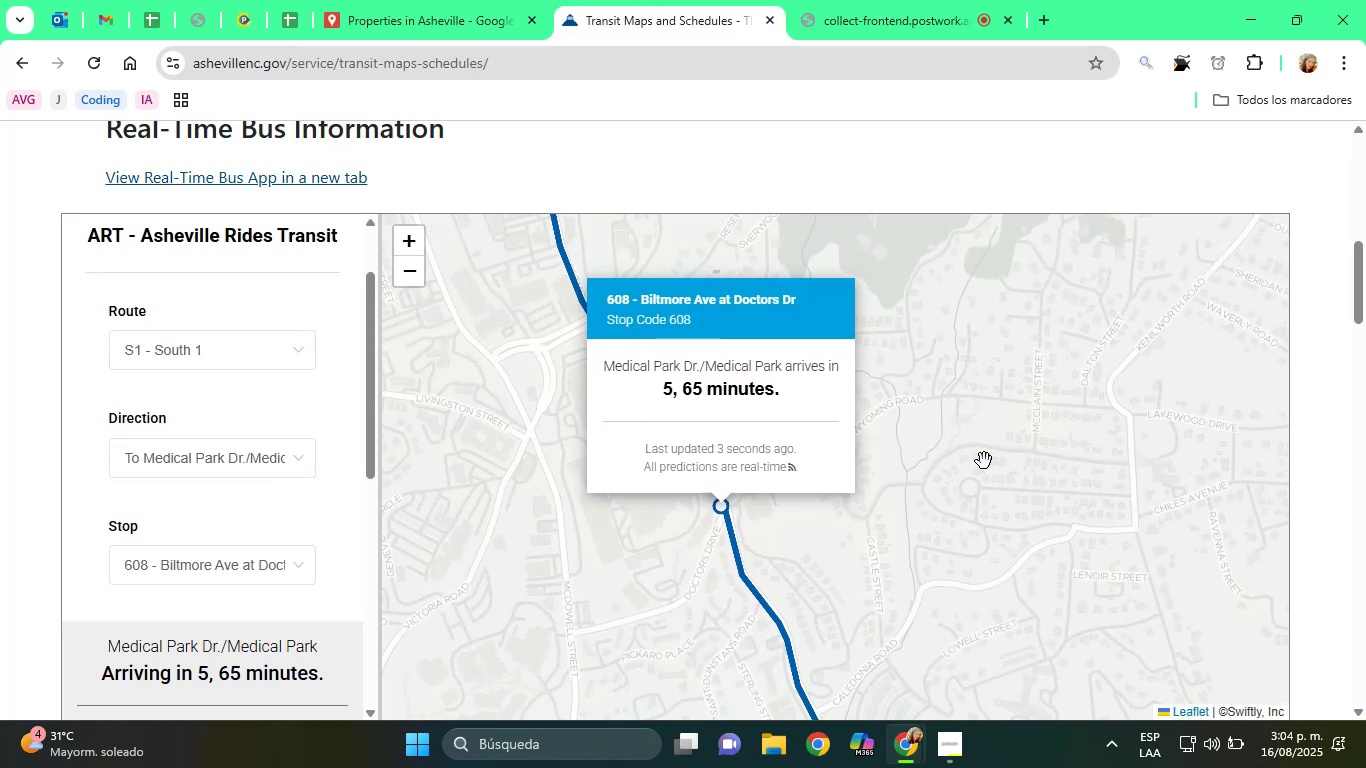 
left_click_drag(start_coordinate=[982, 491], to_coordinate=[946, 273])
 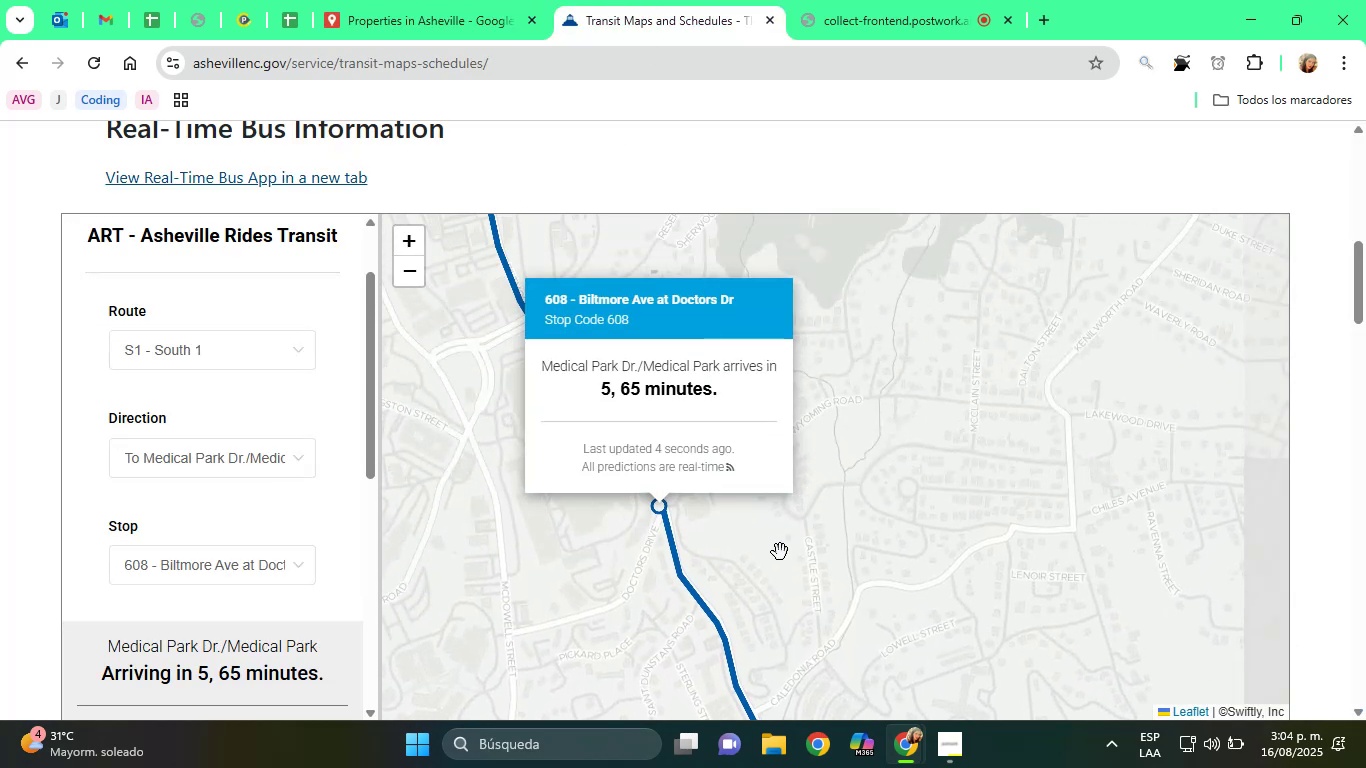 
left_click_drag(start_coordinate=[802, 582], to_coordinate=[792, 390])
 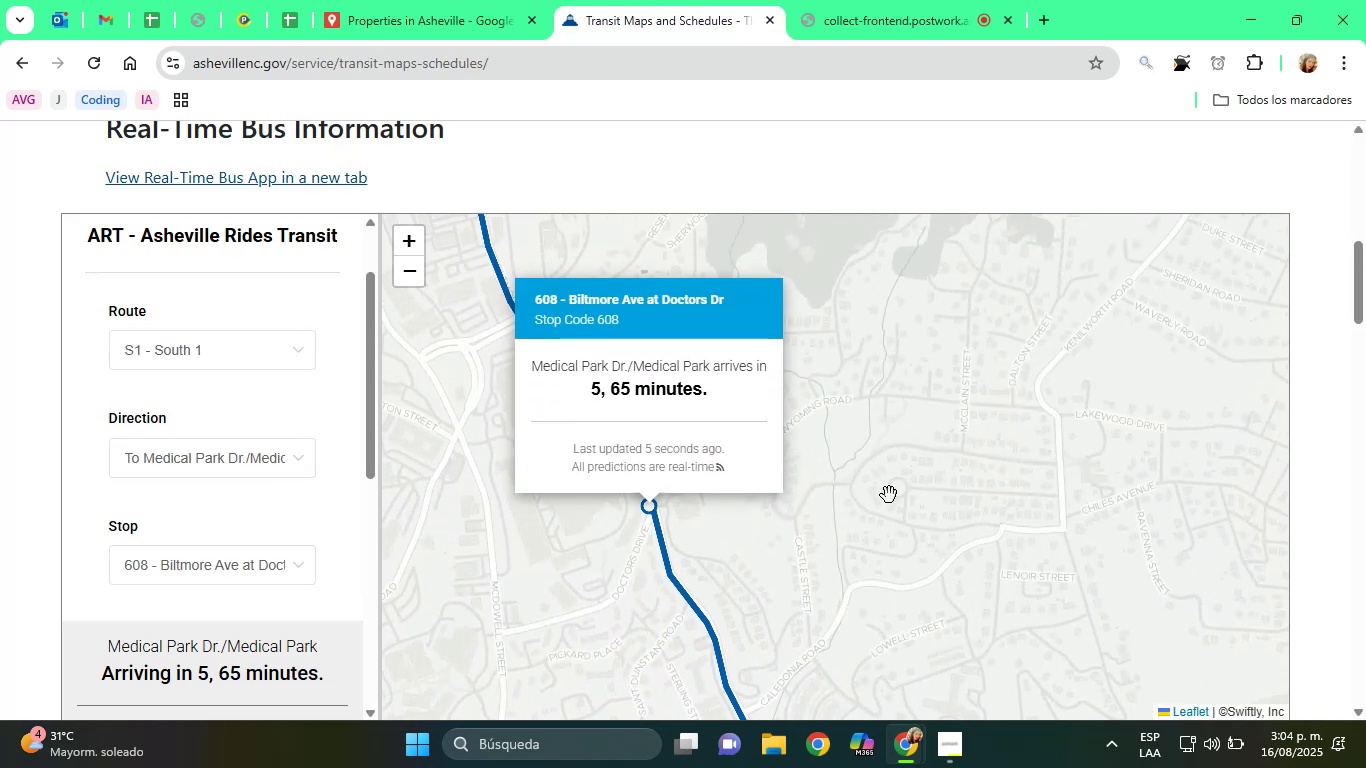 
left_click([897, 501])
 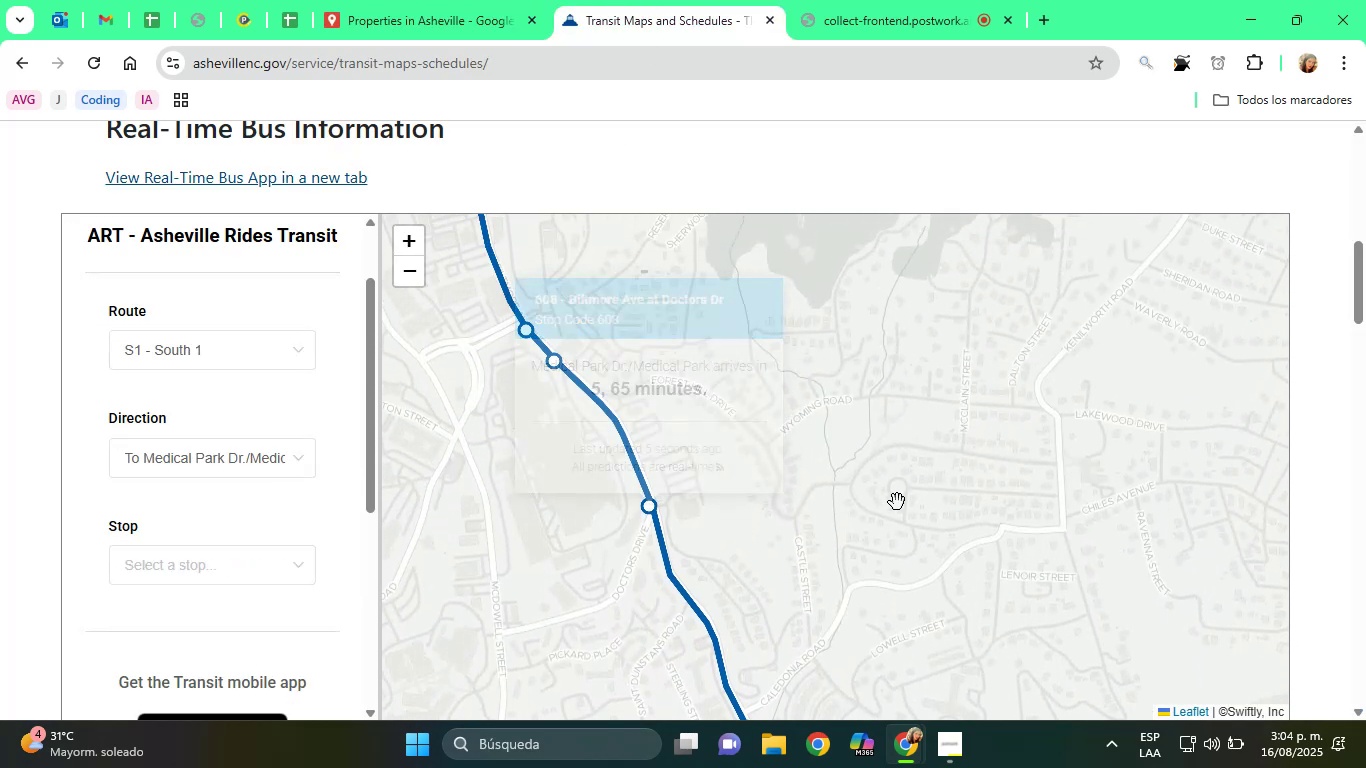 
left_click_drag(start_coordinate=[879, 585], to_coordinate=[827, 370])
 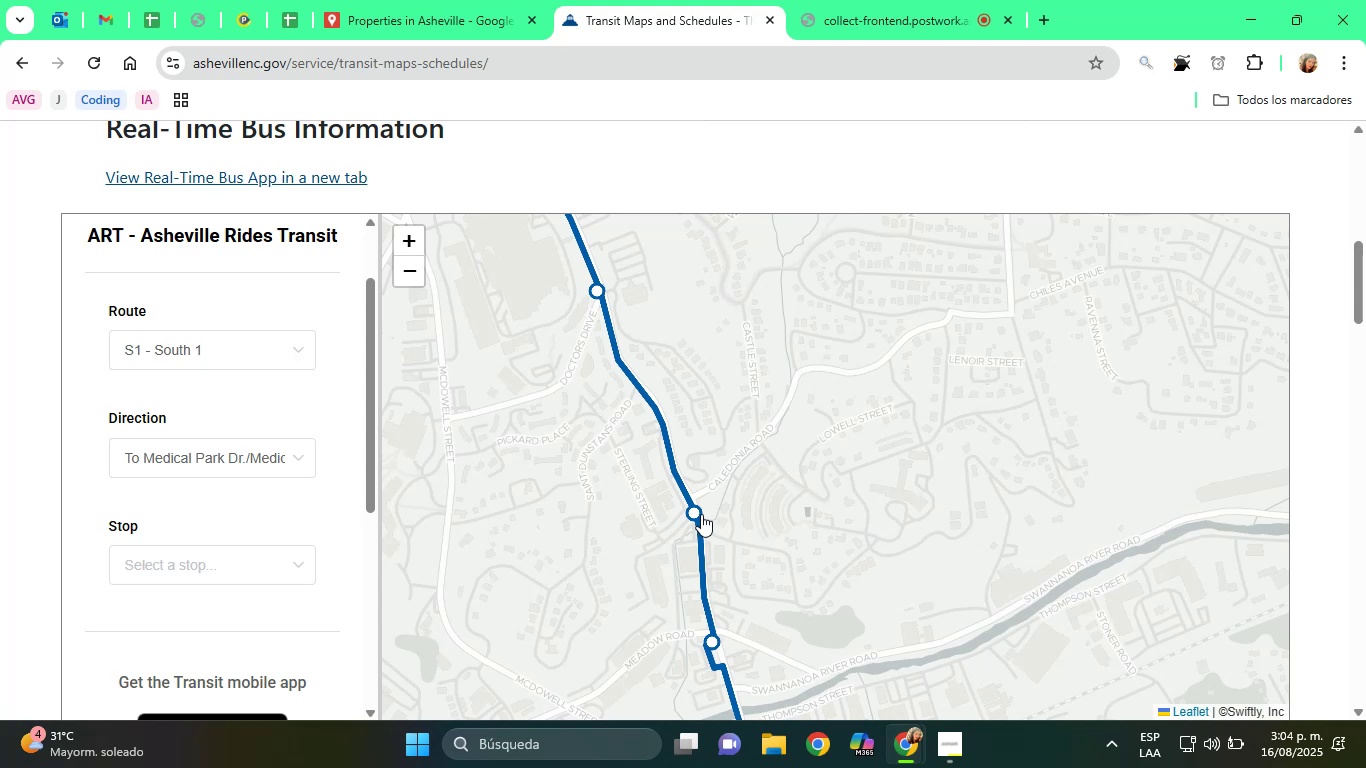 
left_click([695, 511])
 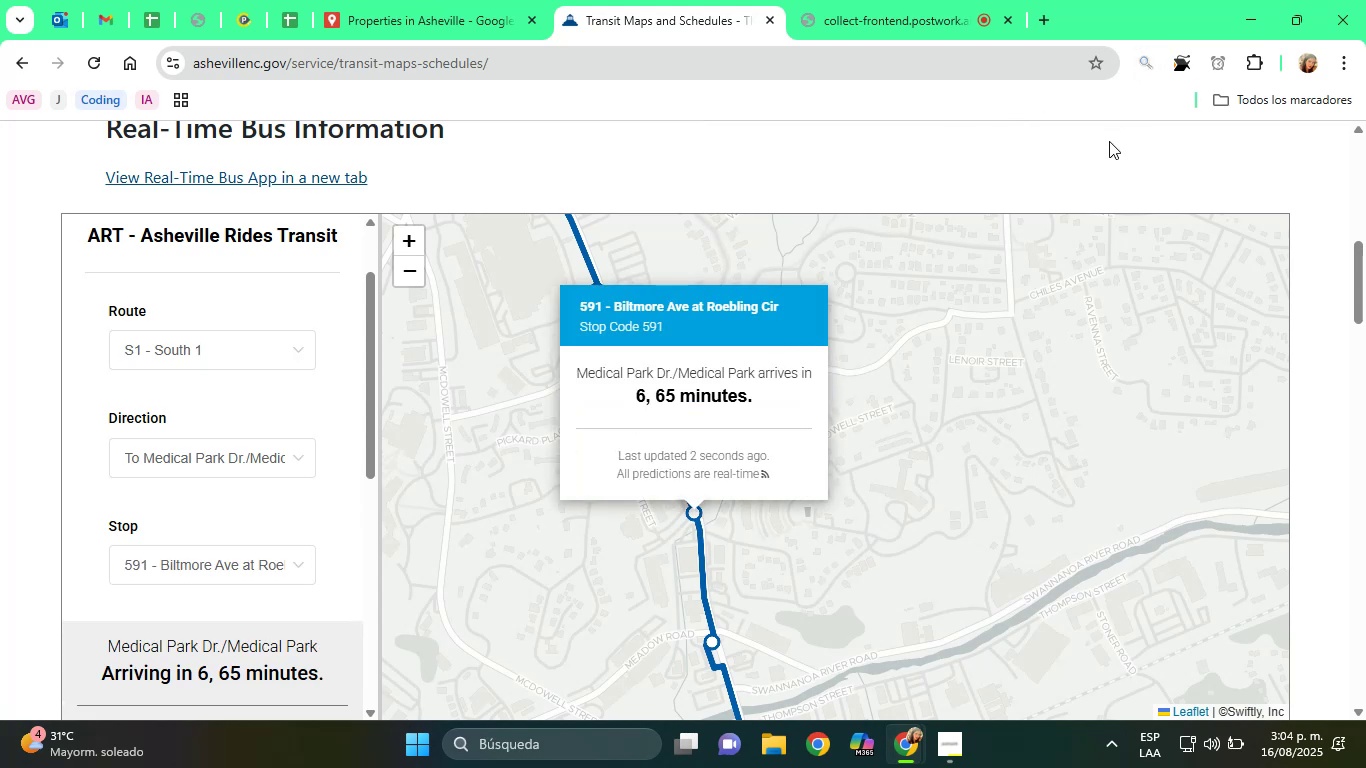 
left_click([1178, 69])
 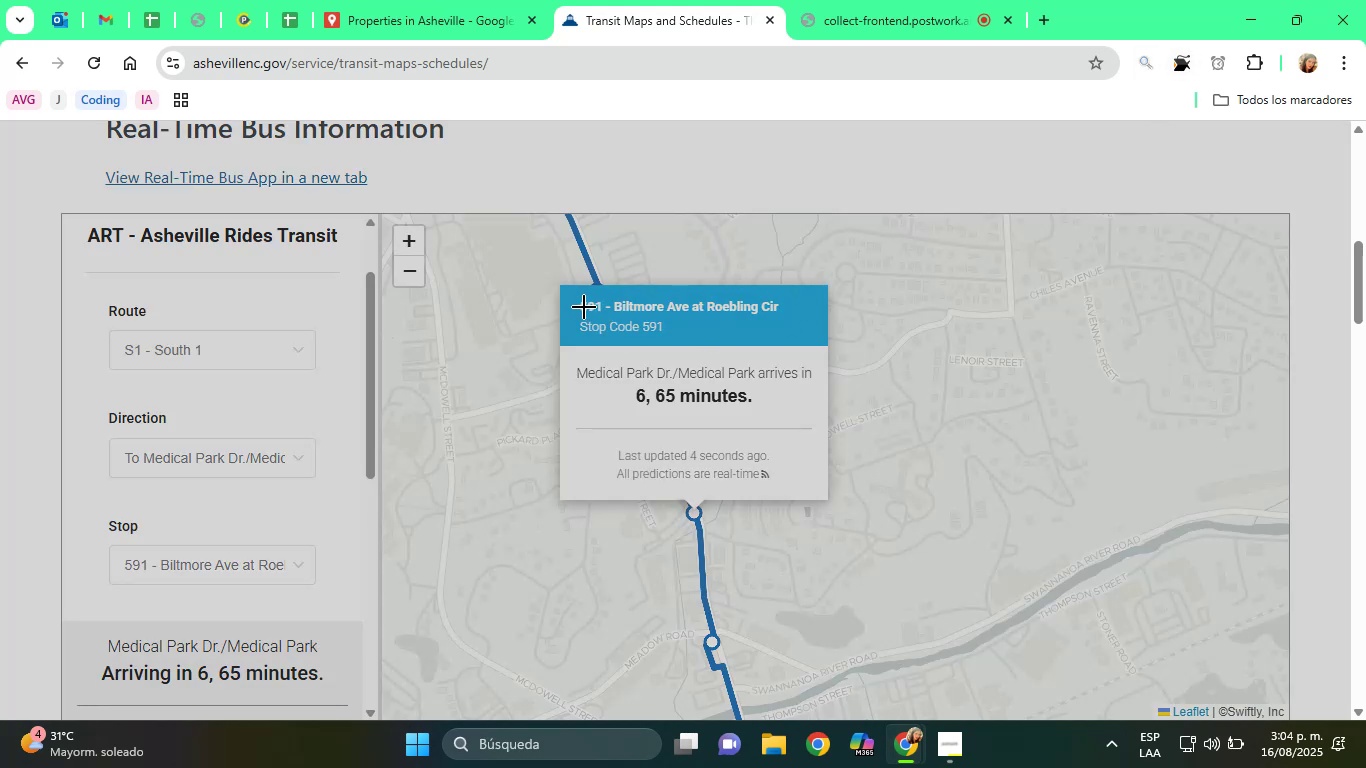 
left_click_drag(start_coordinate=[574, 296], to_coordinate=[788, 321])
 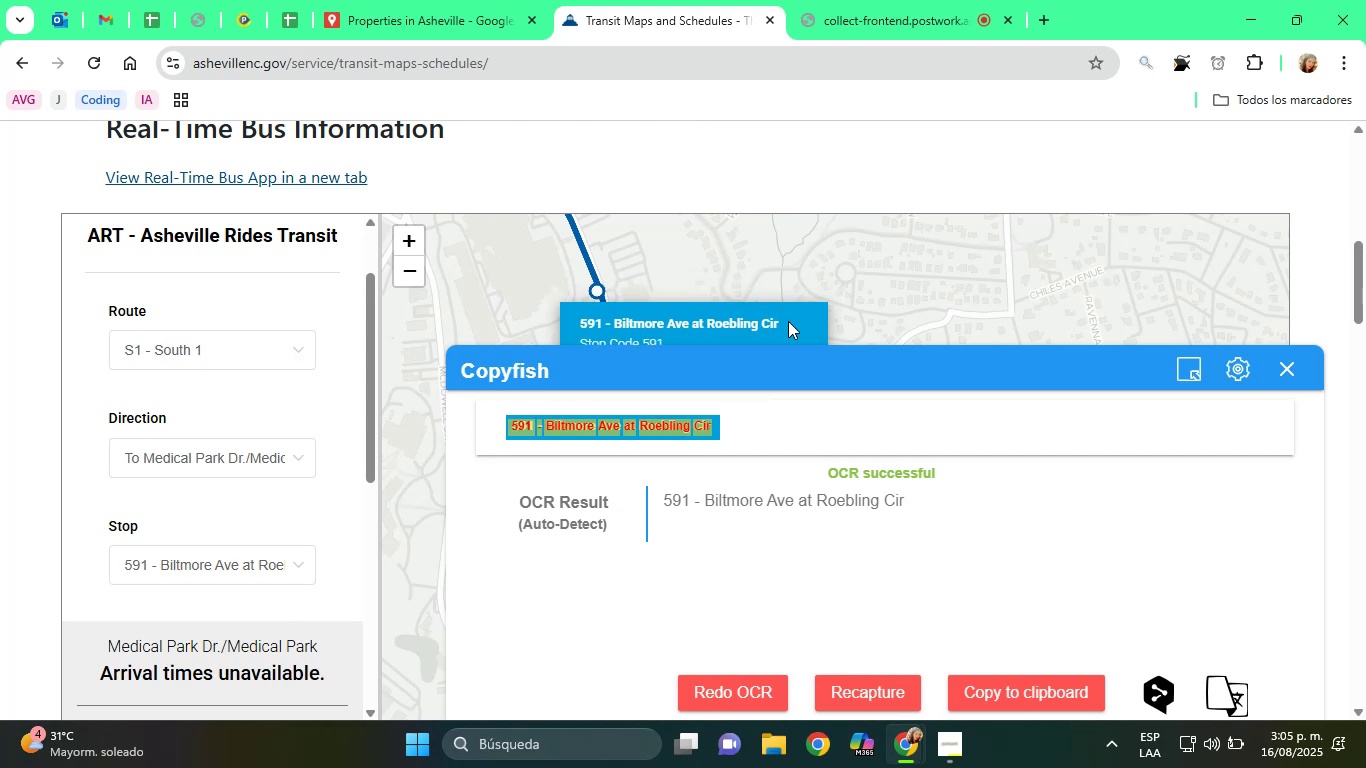 
wait(15.0)
 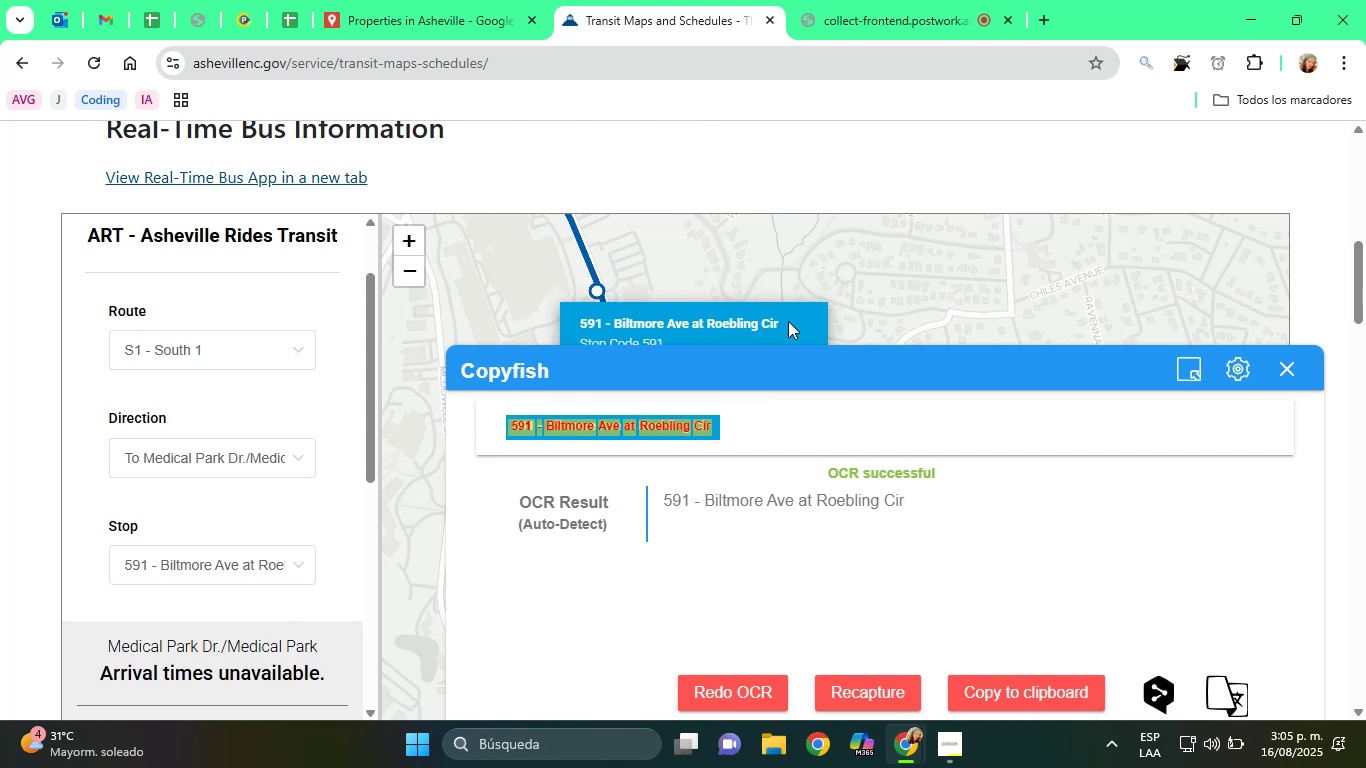 
left_click_drag(start_coordinate=[699, 488], to_coordinate=[904, 492])
 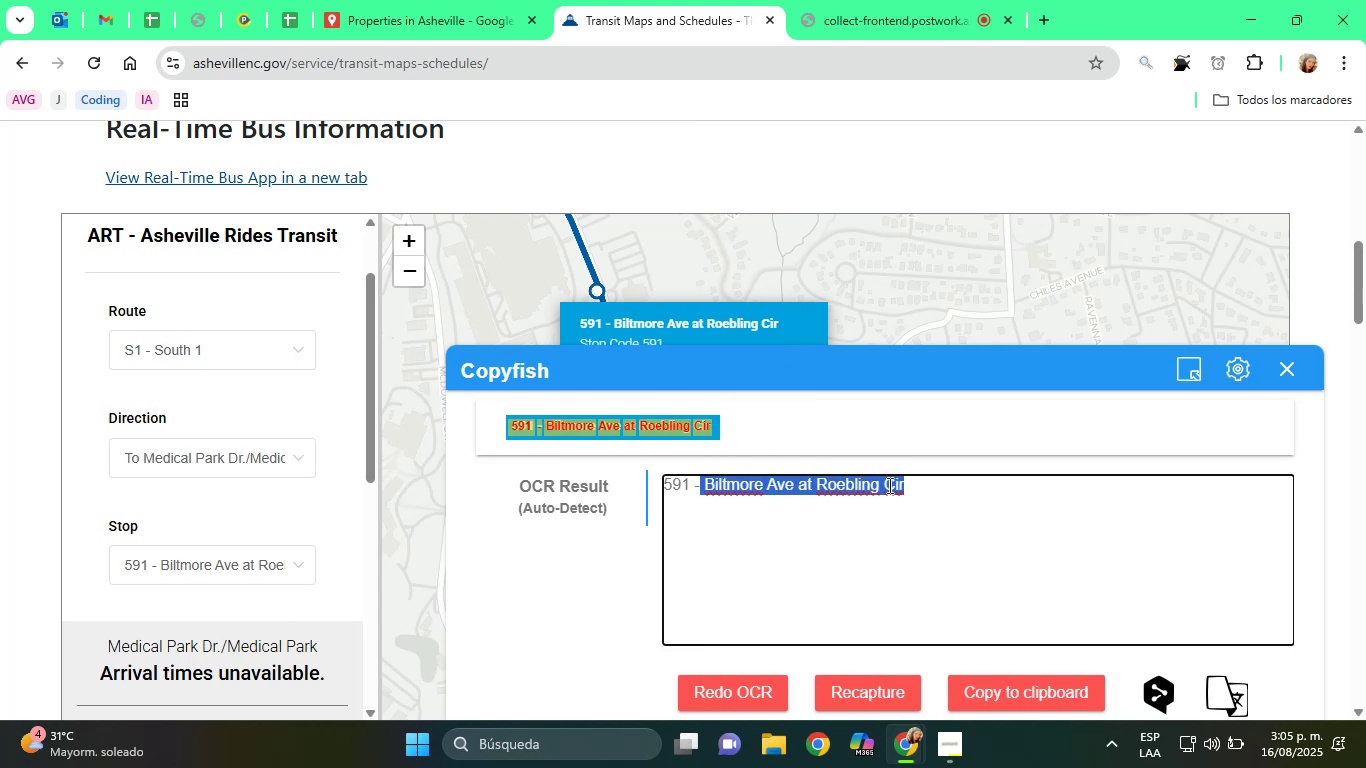 
right_click([873, 483])
 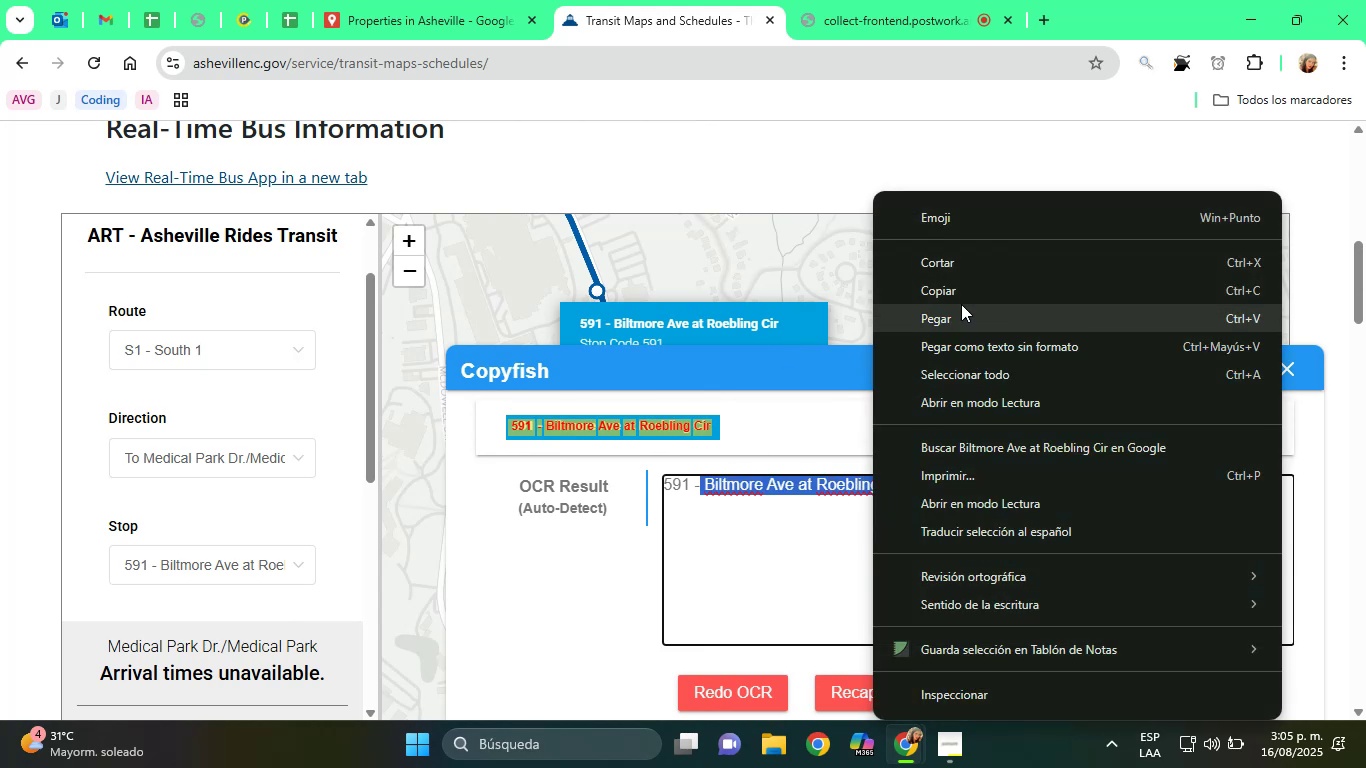 
left_click([957, 297])
 